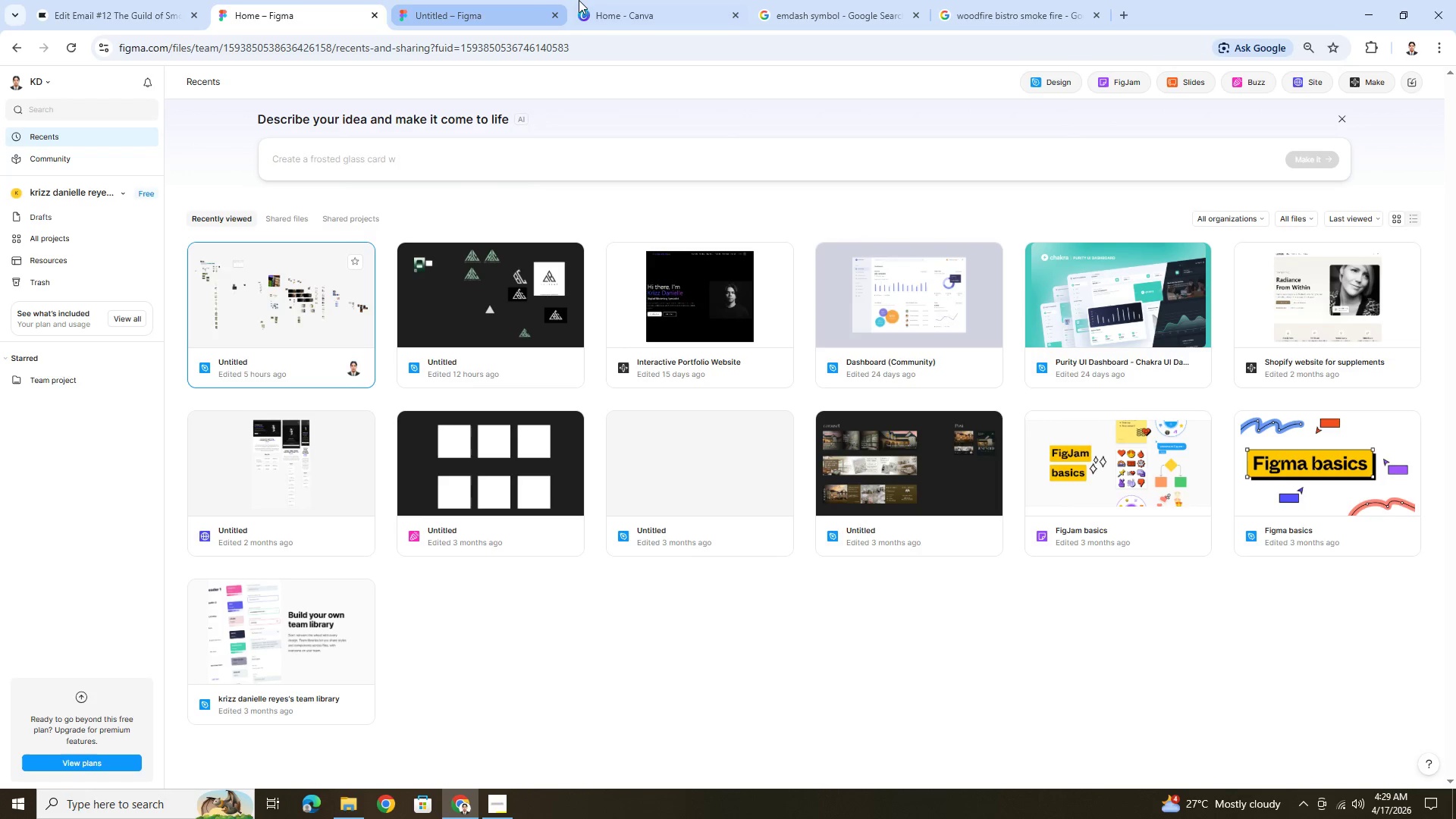 
left_click([487, 0])
 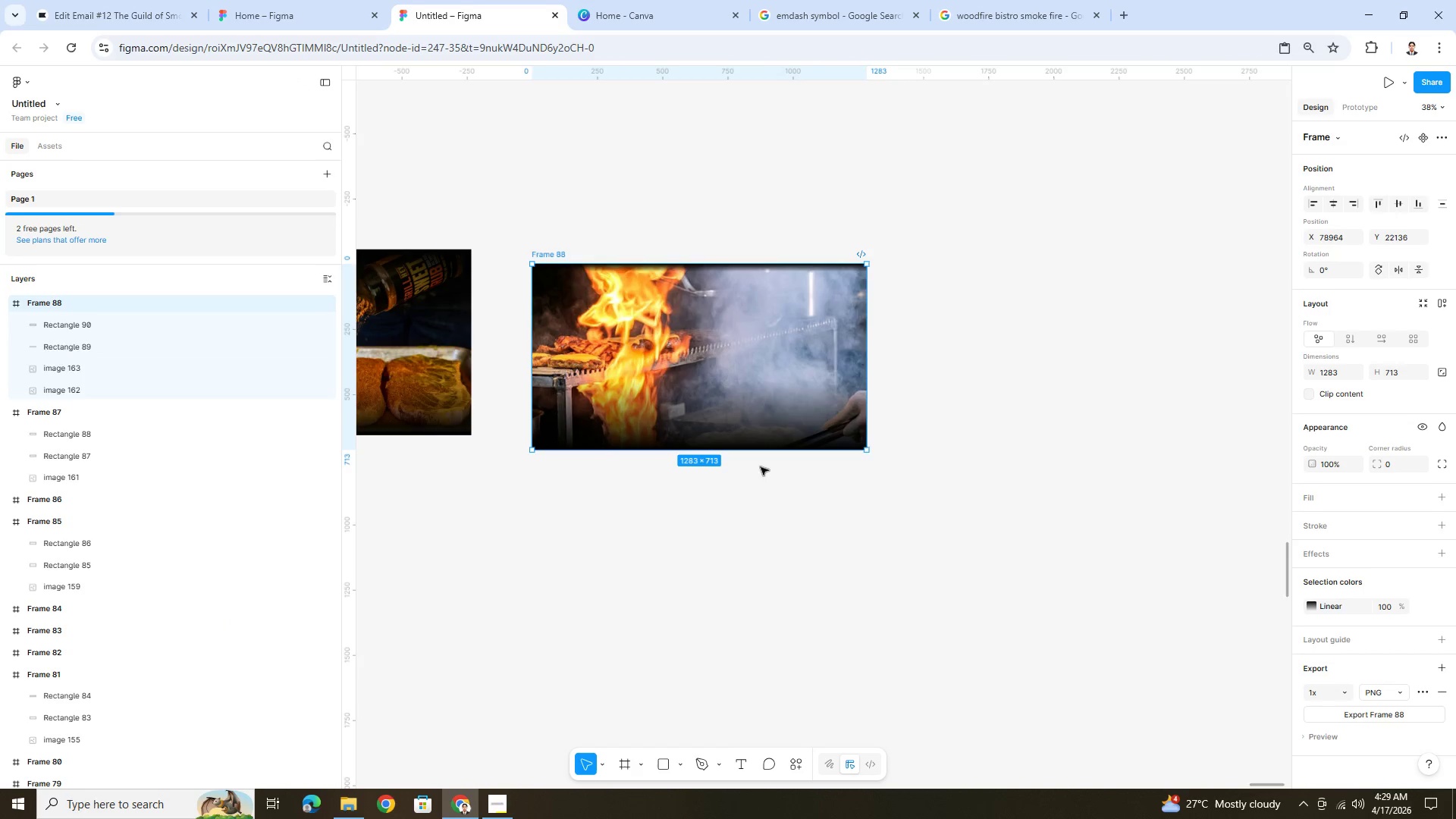 
hold_key(key=ControlLeft, duration=1.02)
scroll: coordinate [629, 438], scroll_direction: down, amount: 9.0
 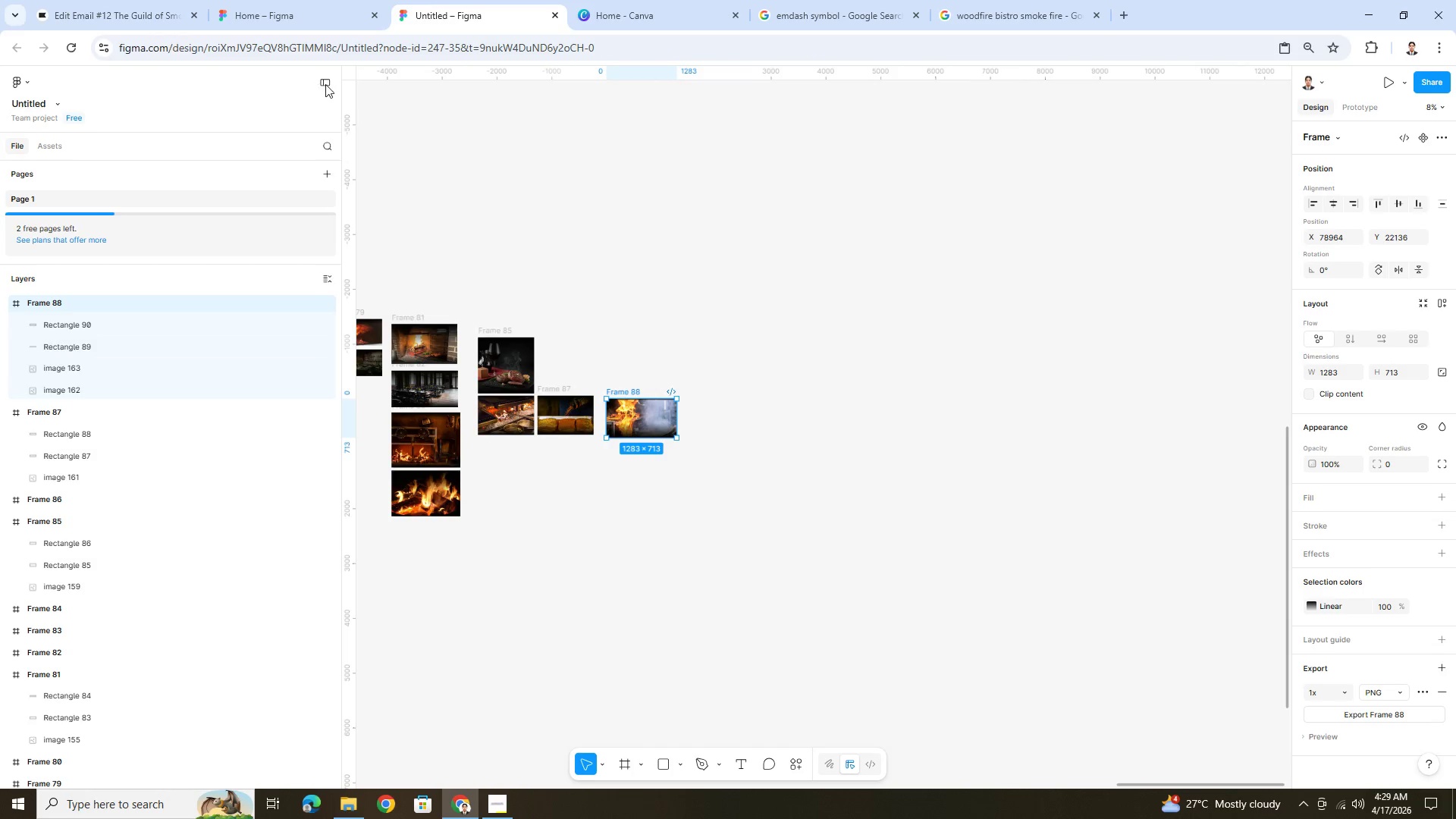 
left_click([325, 84])
 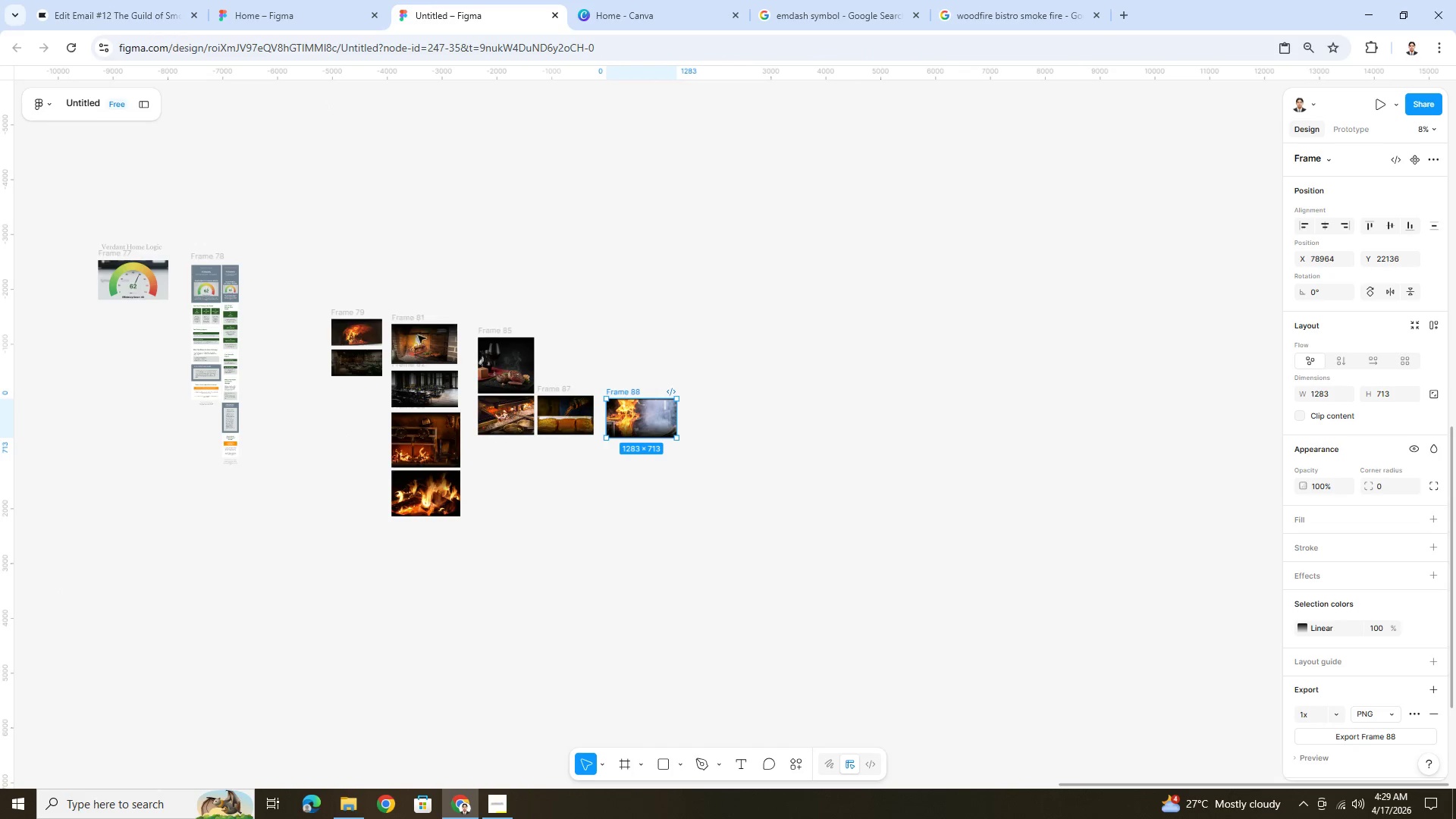 
hold_key(key=ControlLeft, duration=0.67)
scroll: coordinate [324, 507], scroll_direction: up, amount: 5.0
 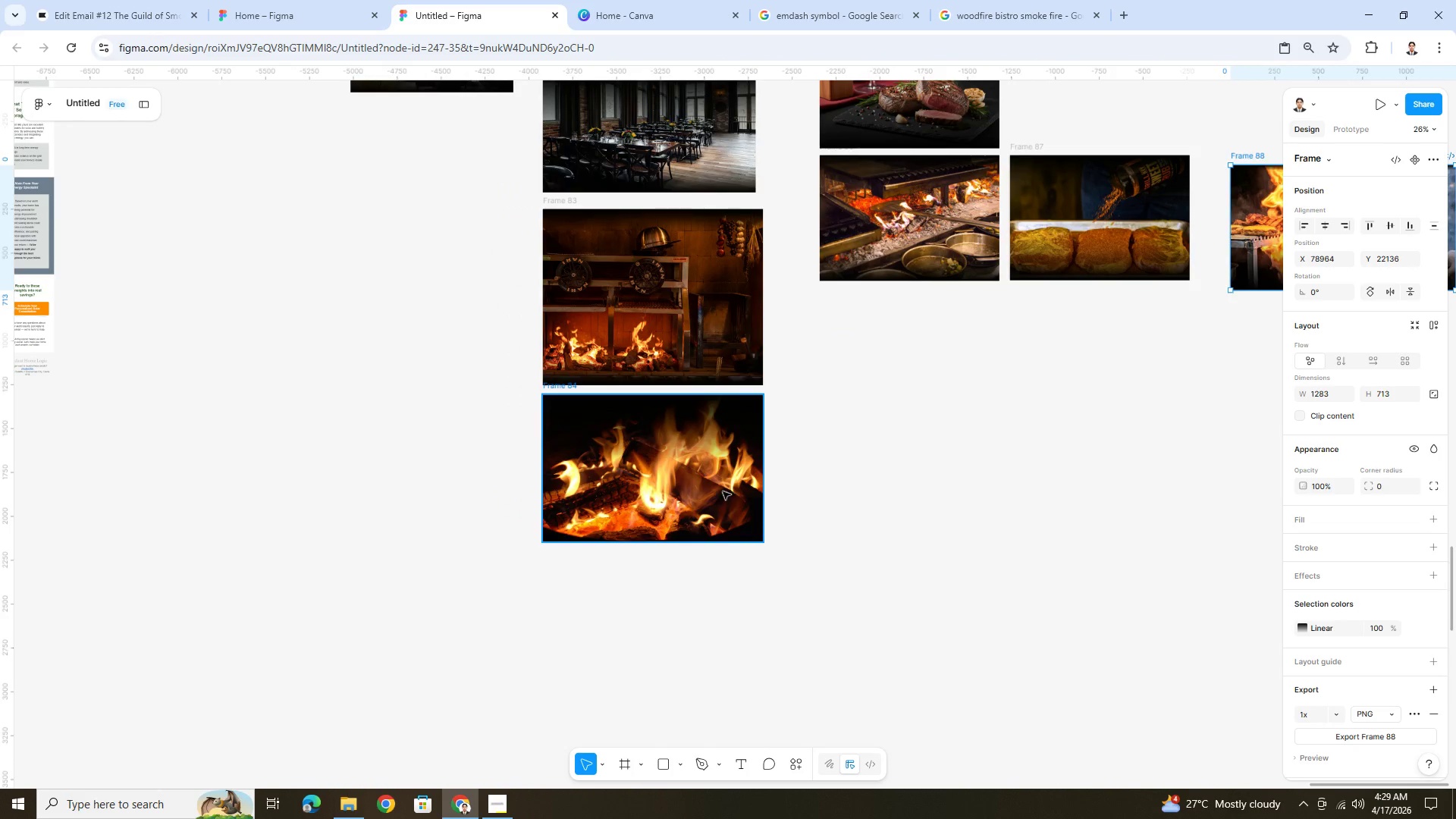 
left_click([723, 491])
 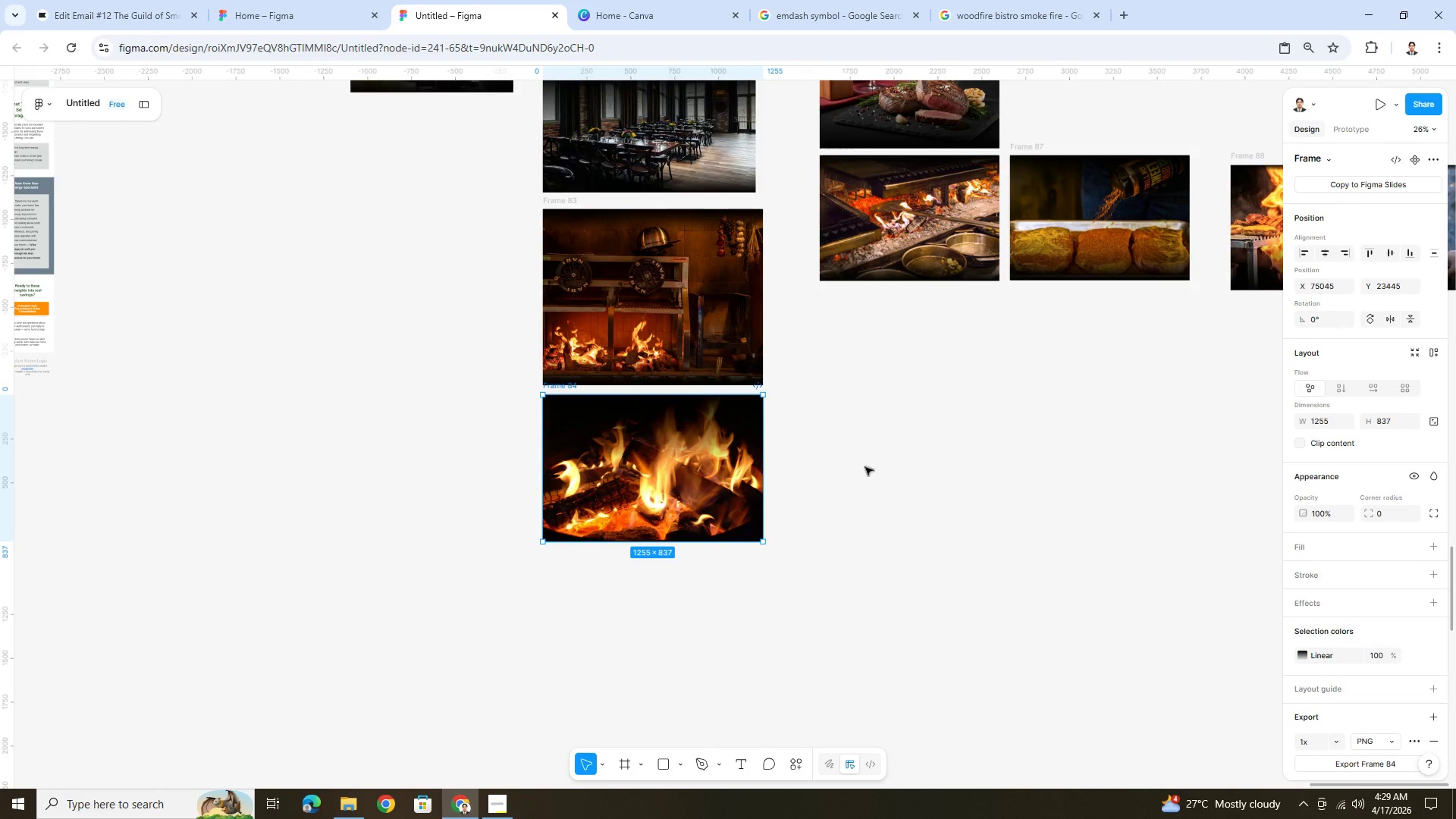 
left_click([152, 0])
 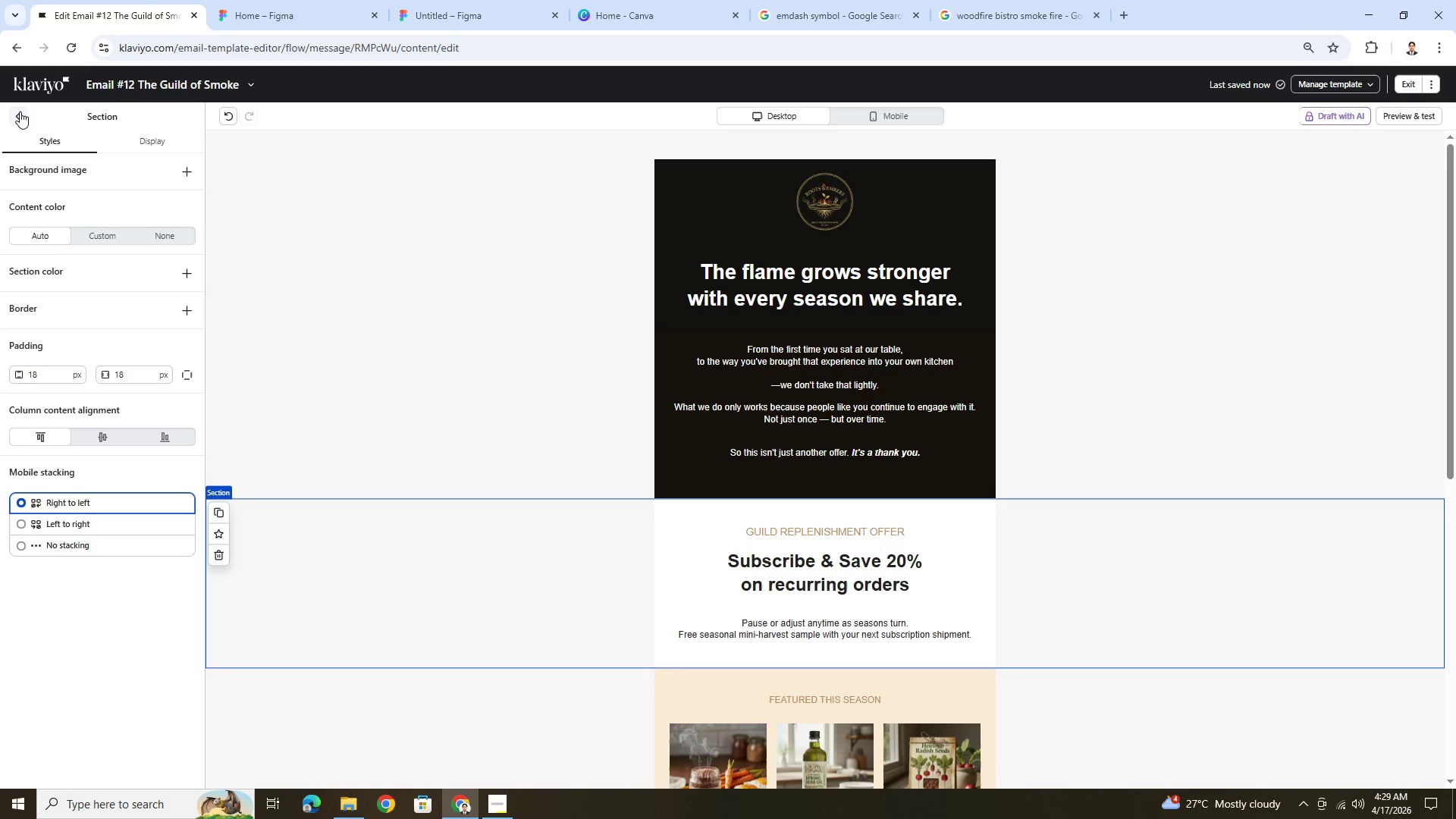 
left_click([18, 112])
 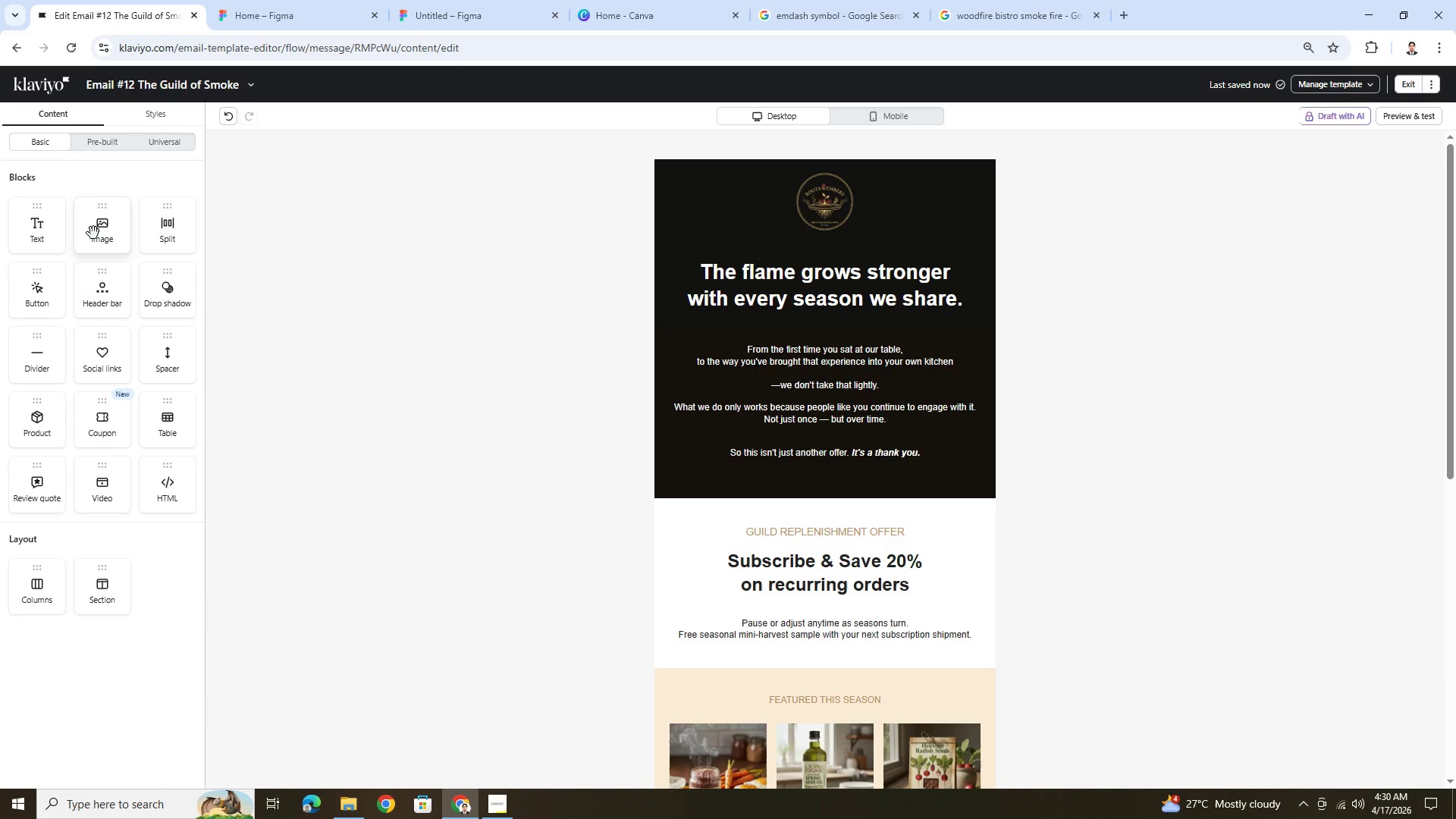 
left_click_drag(start_coordinate=[95, 233], to_coordinate=[789, 503])
 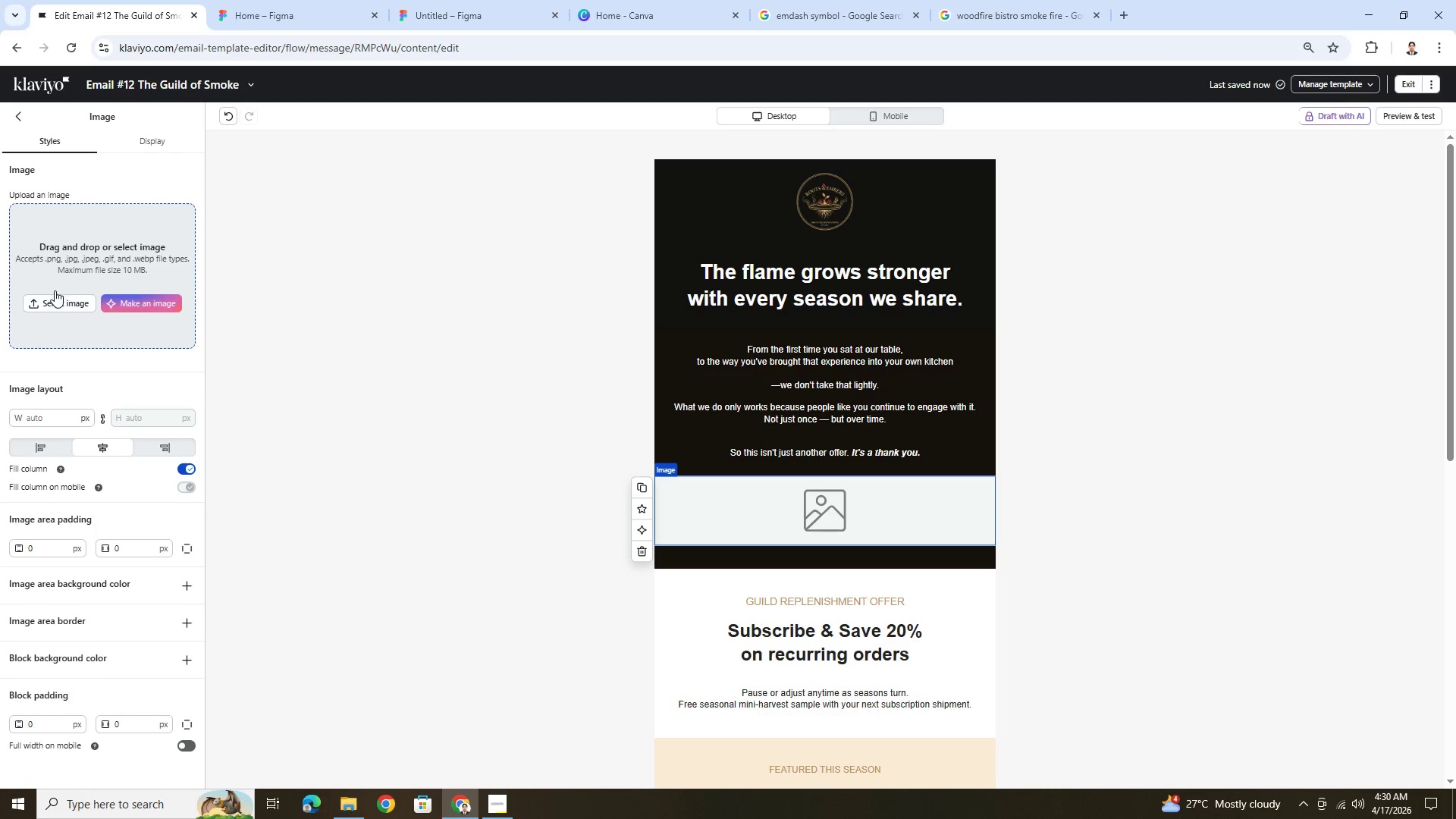 
left_click([58, 300])
 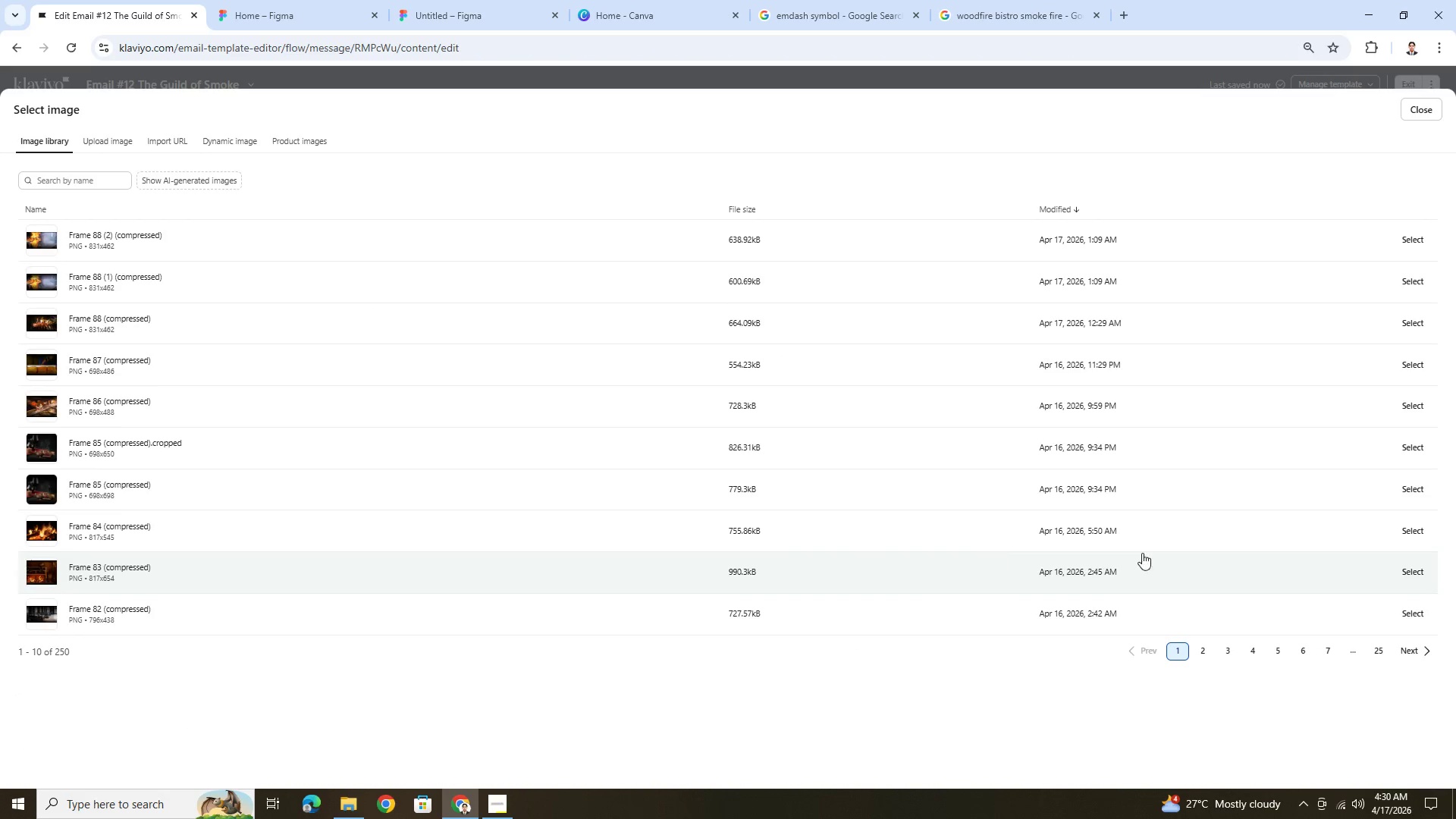 
left_click([1421, 536])
 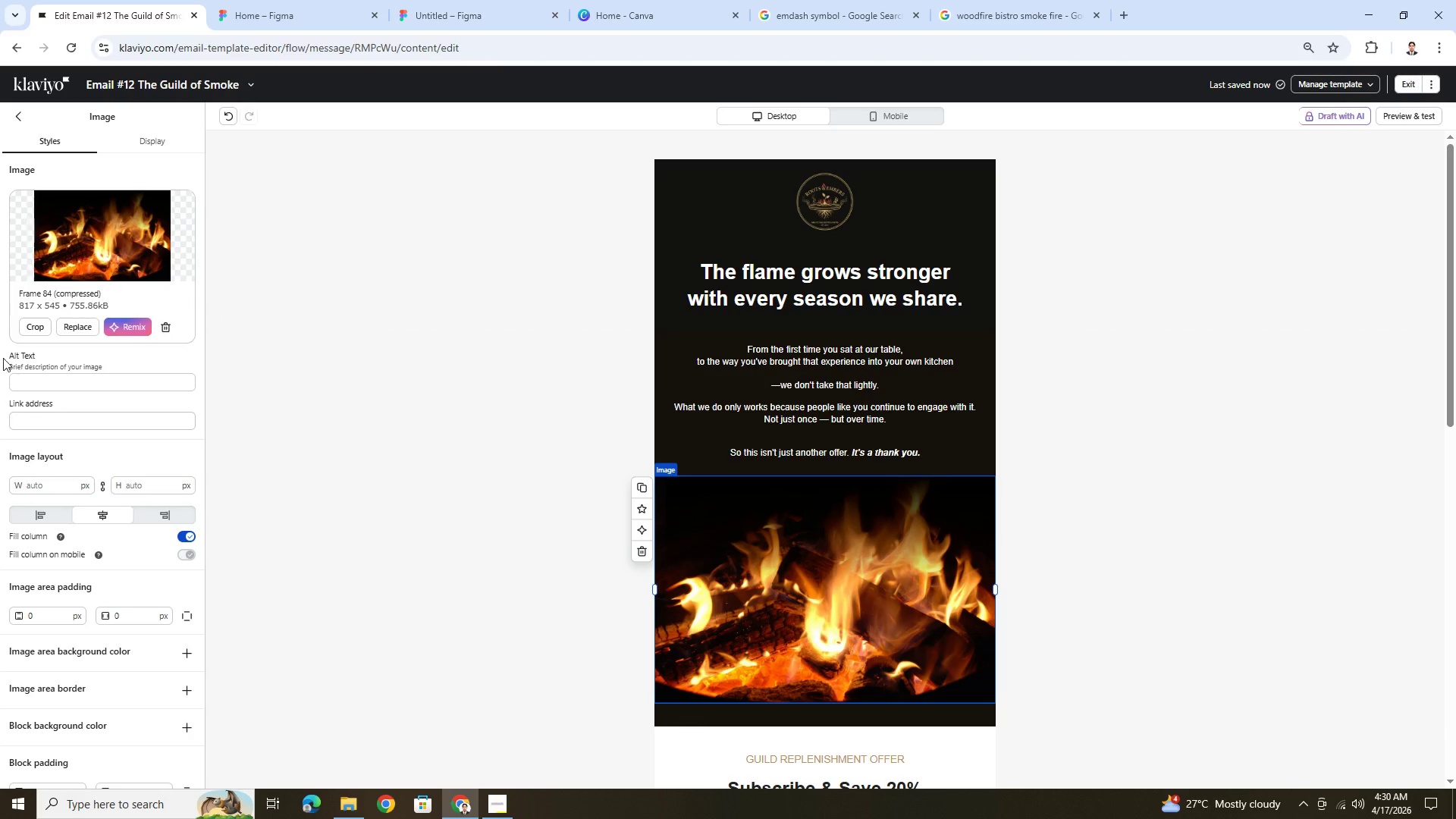 
left_click([30, 331])
 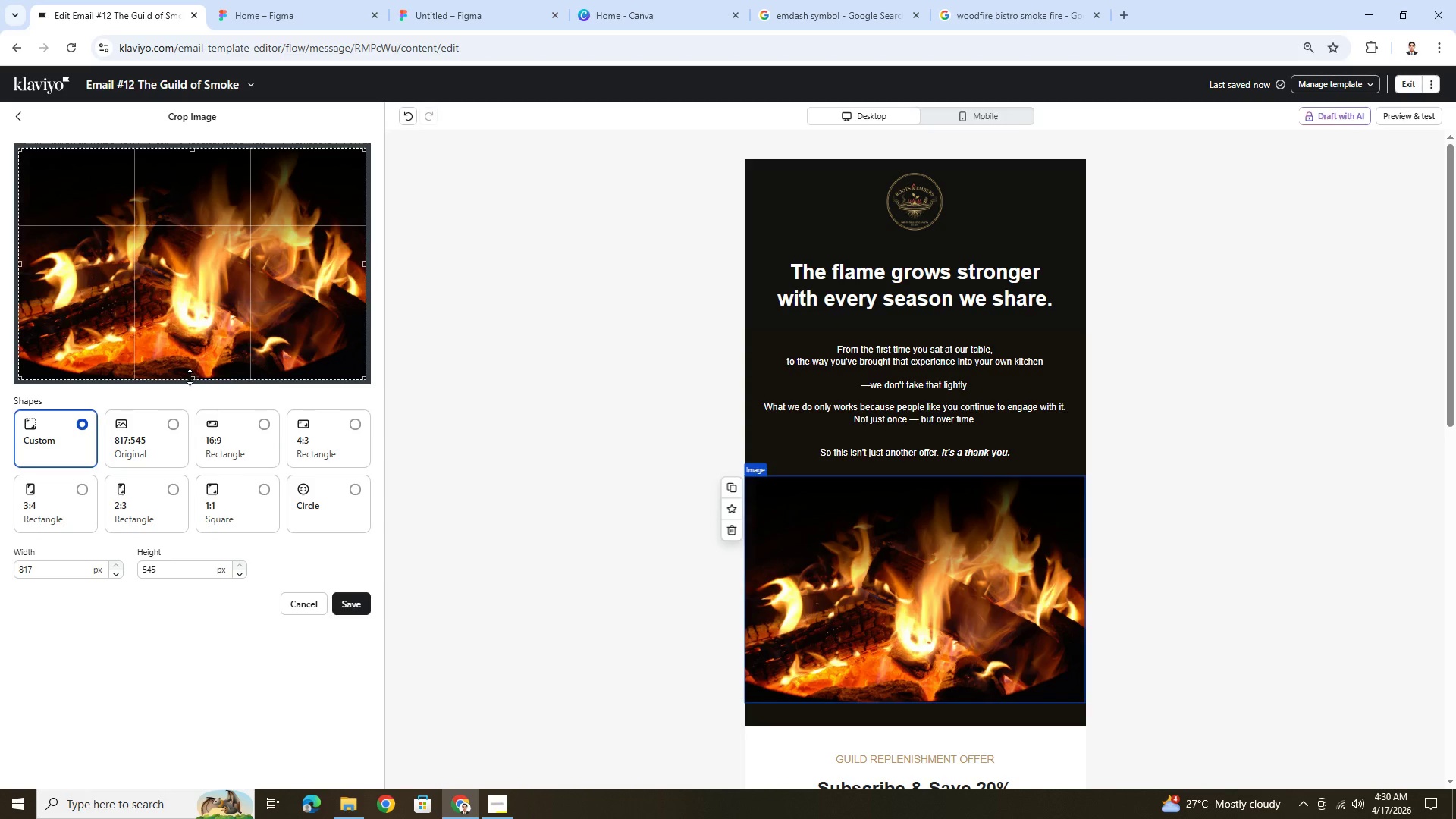 
left_click_drag(start_coordinate=[190, 378], to_coordinate=[252, 277])
 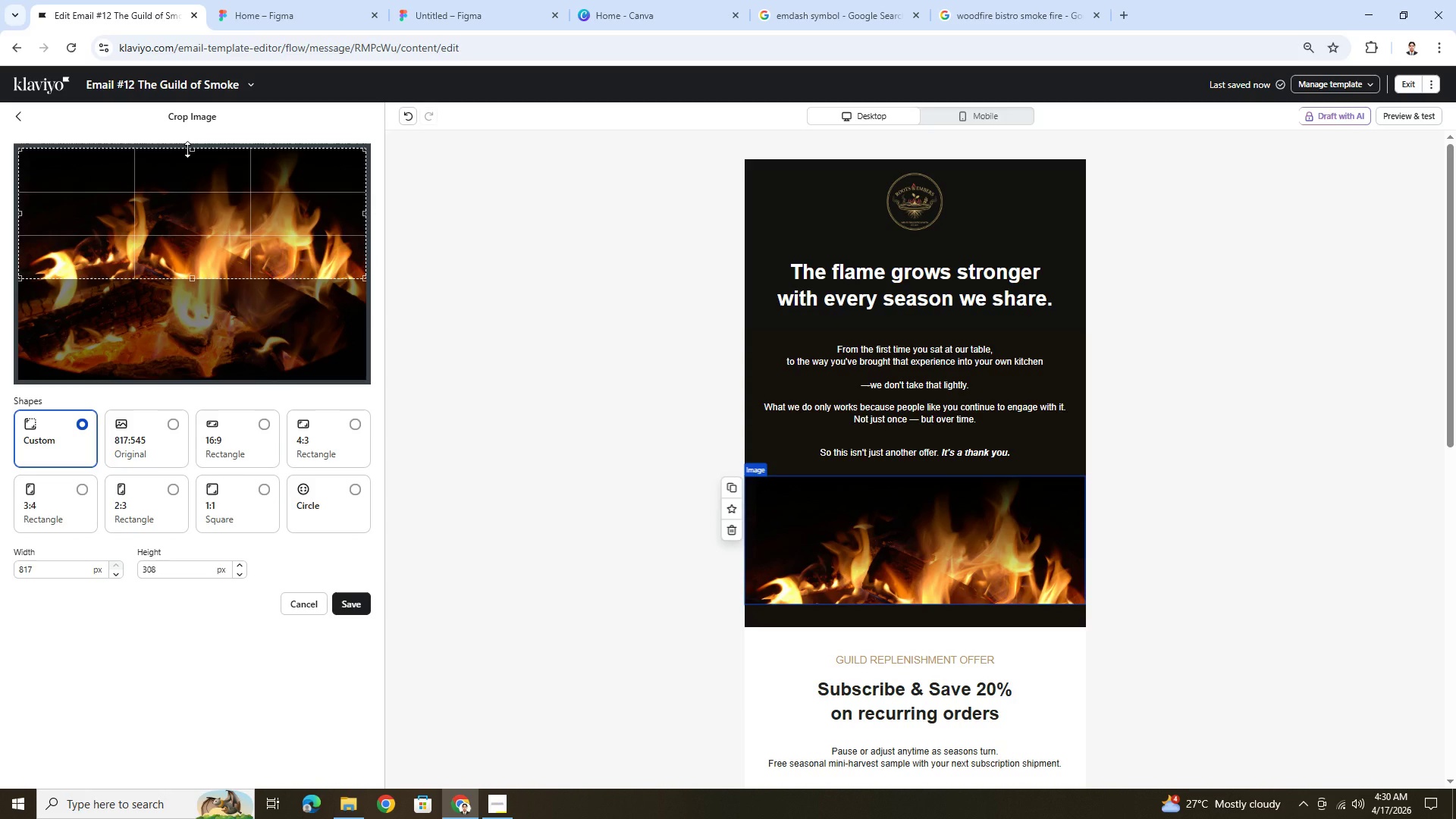 
left_click_drag(start_coordinate=[187, 149], to_coordinate=[191, 162])
 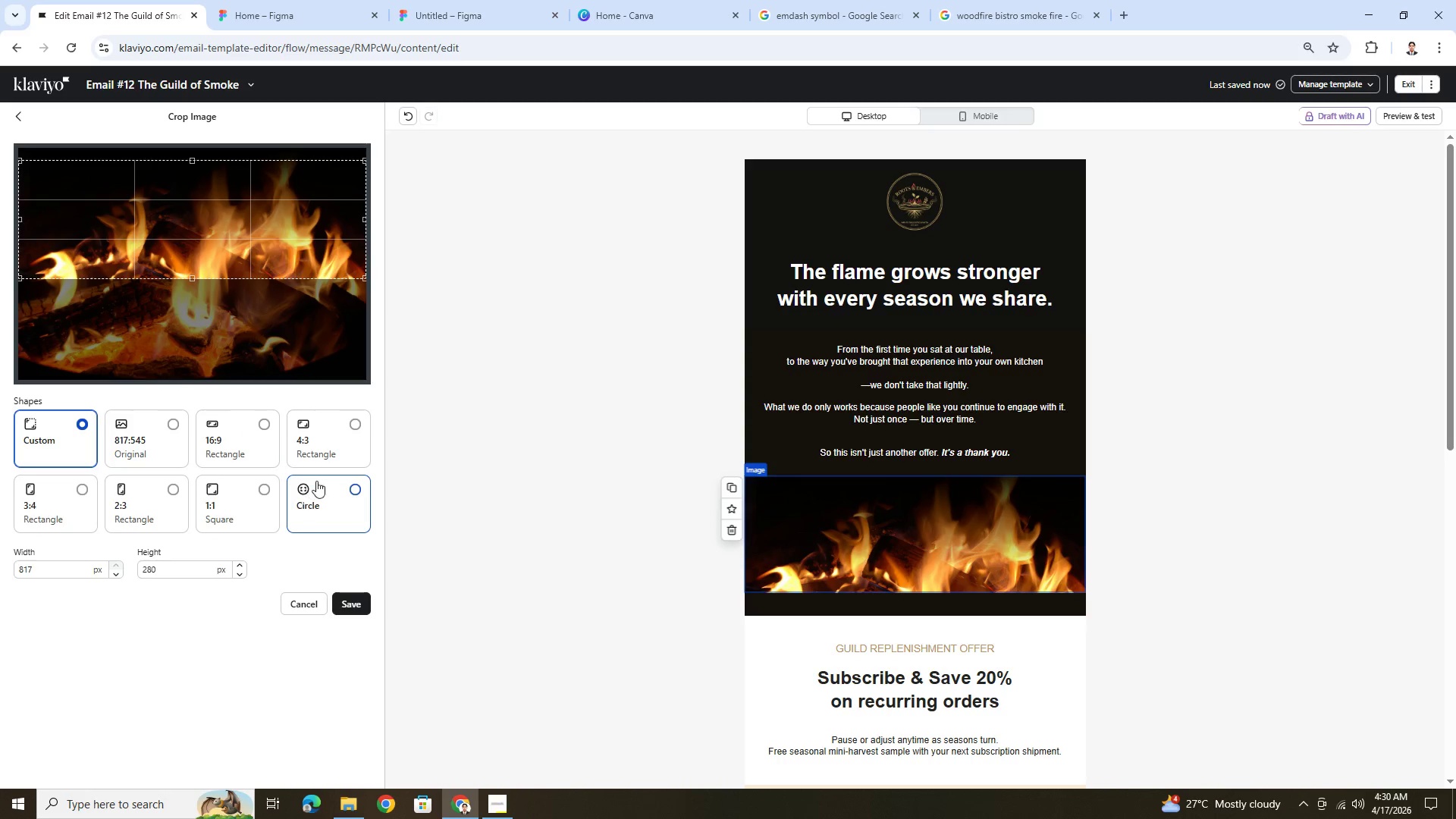 
wait(8.55)
 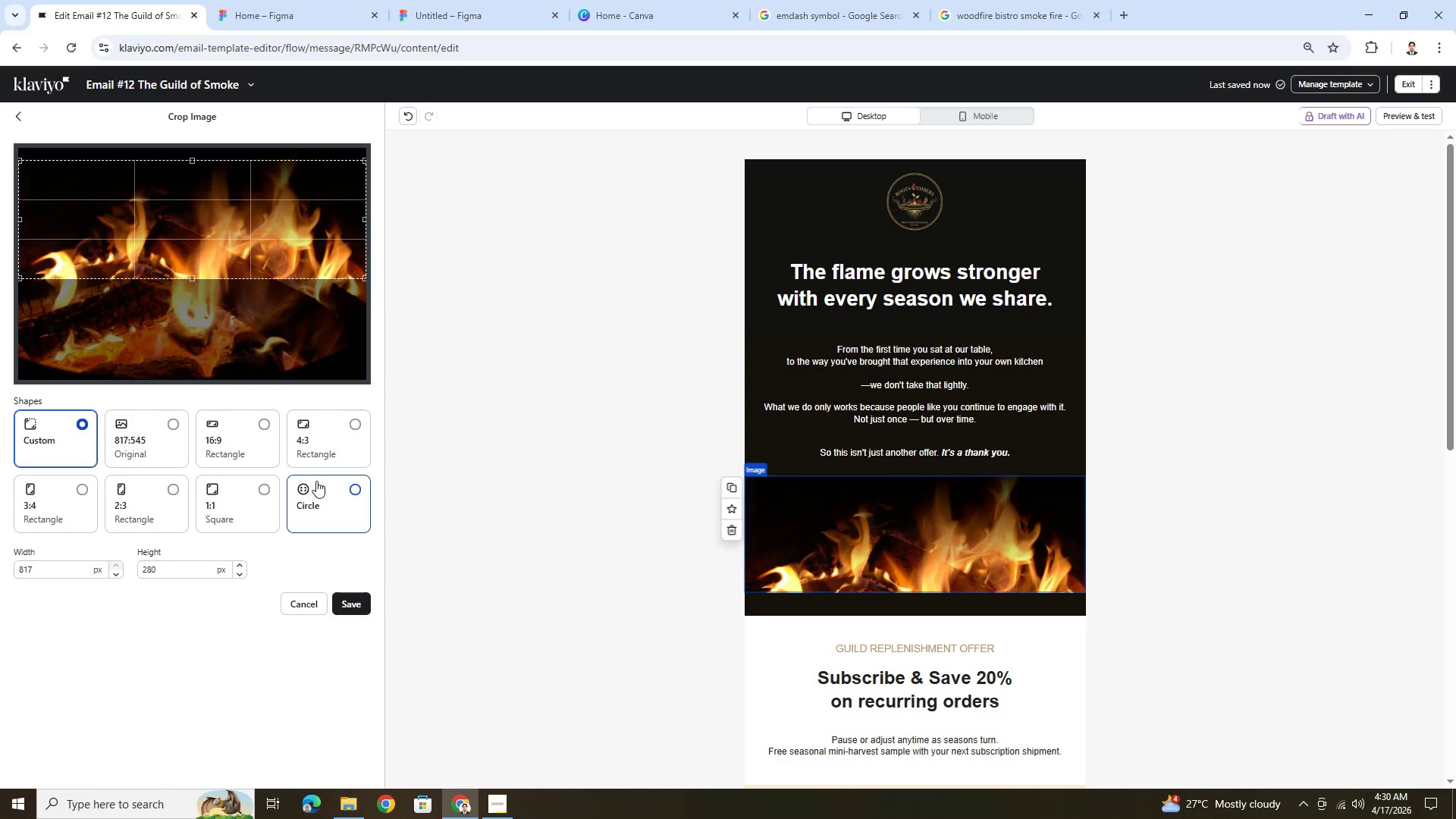 
left_click([367, 600])
 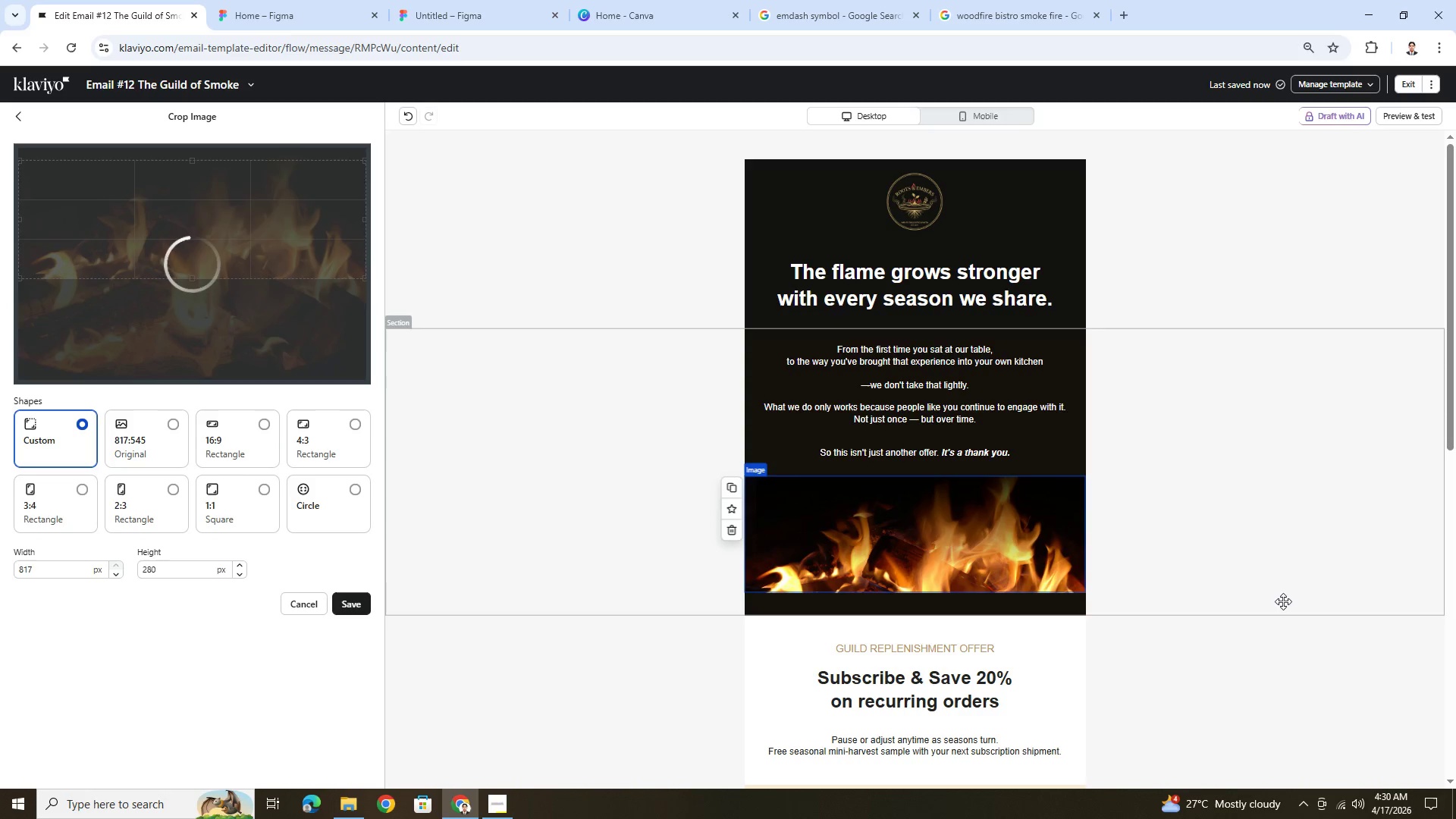 
wait(8.06)
 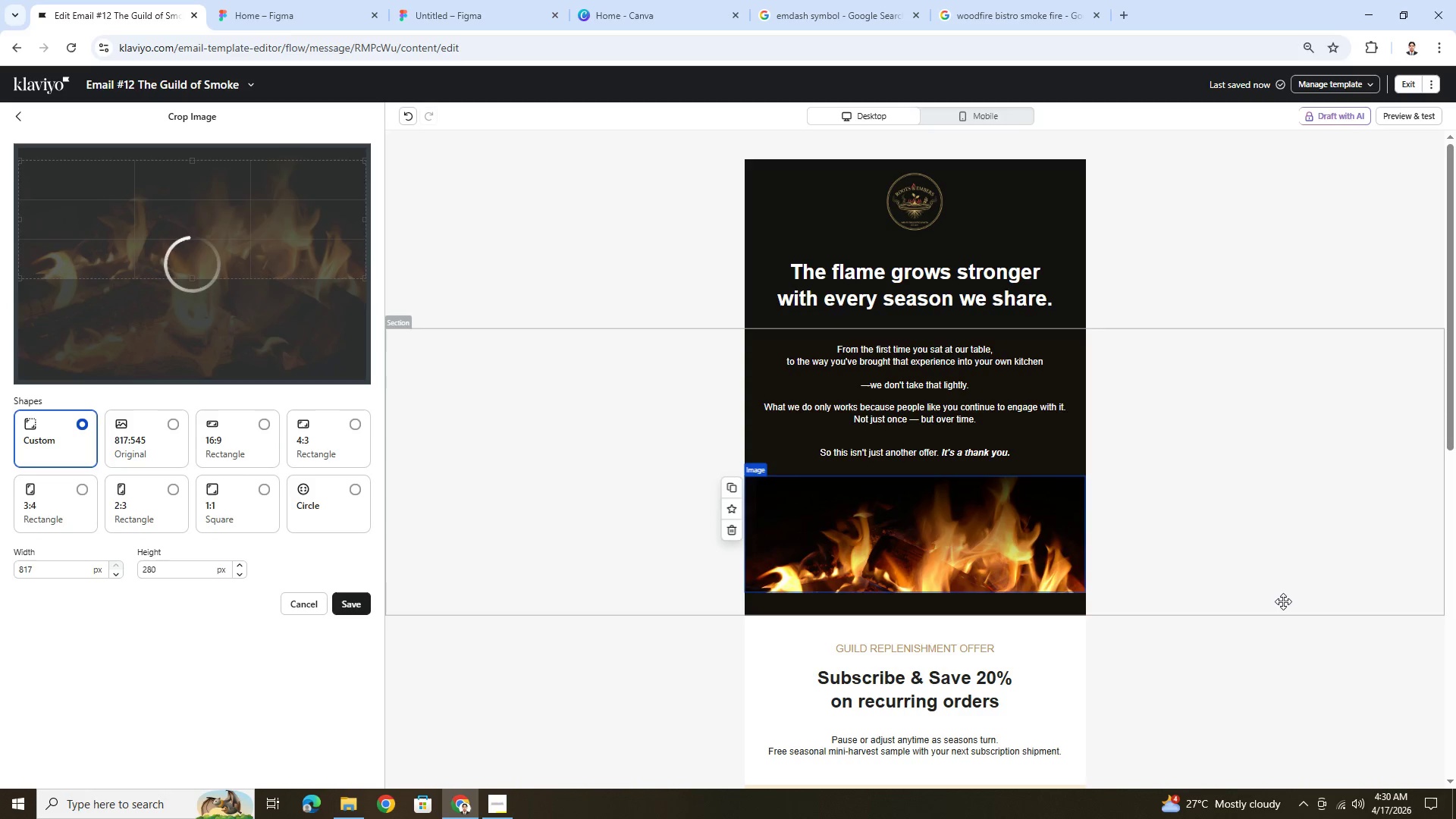 
left_click([1110, 676])
 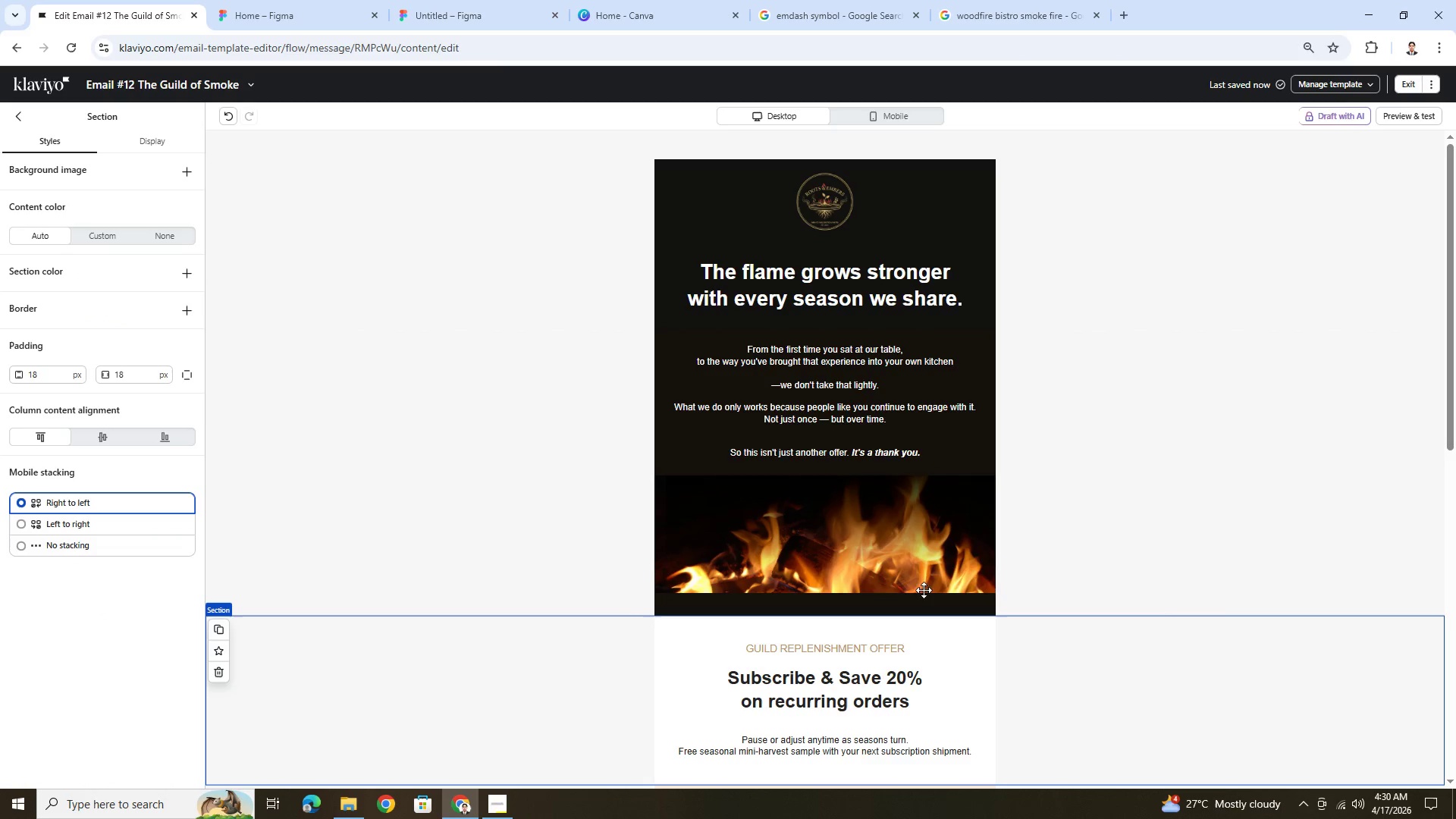 
left_click([861, 546])
 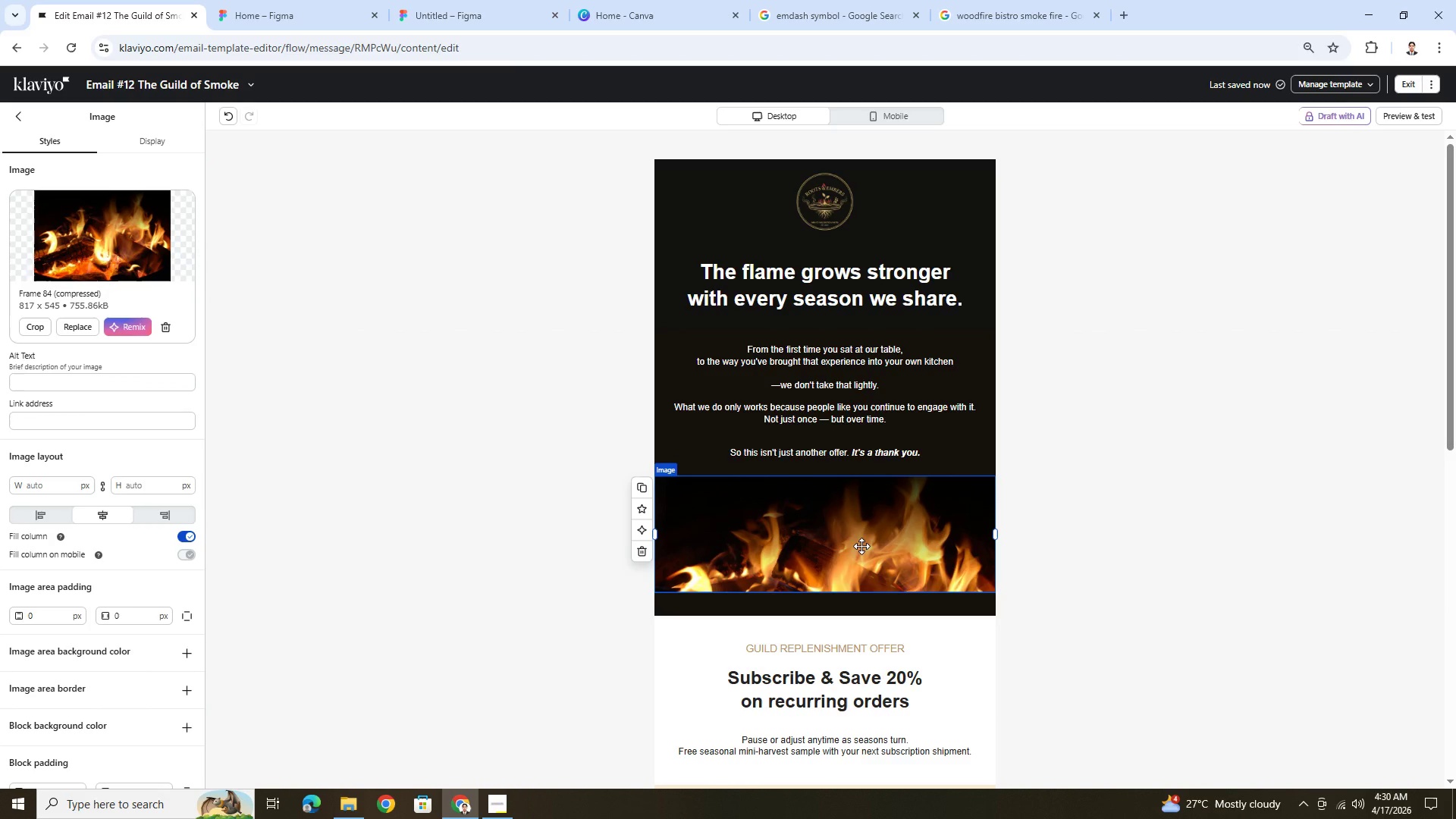 
right_click([861, 546])
 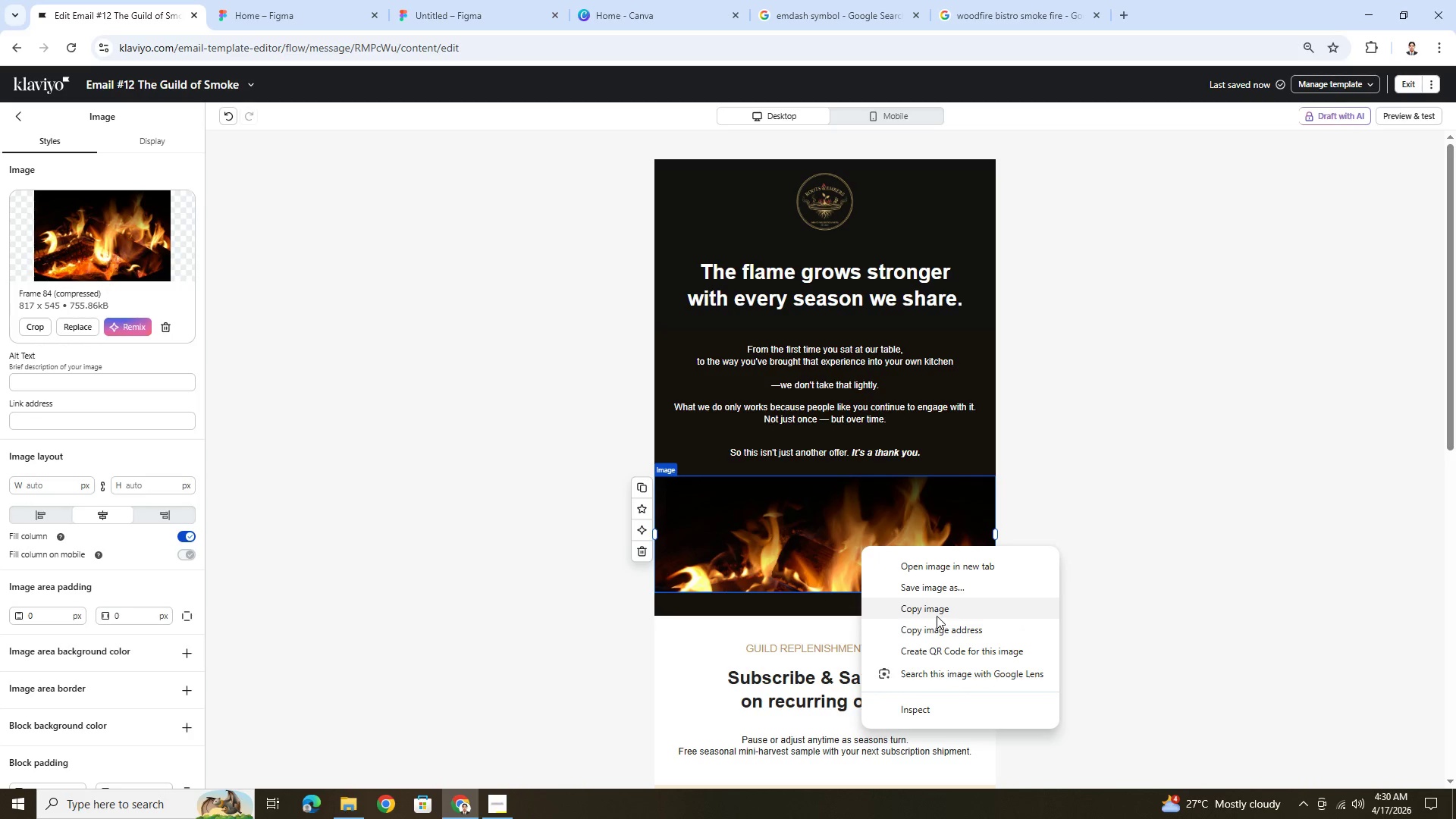 
left_click([937, 613])
 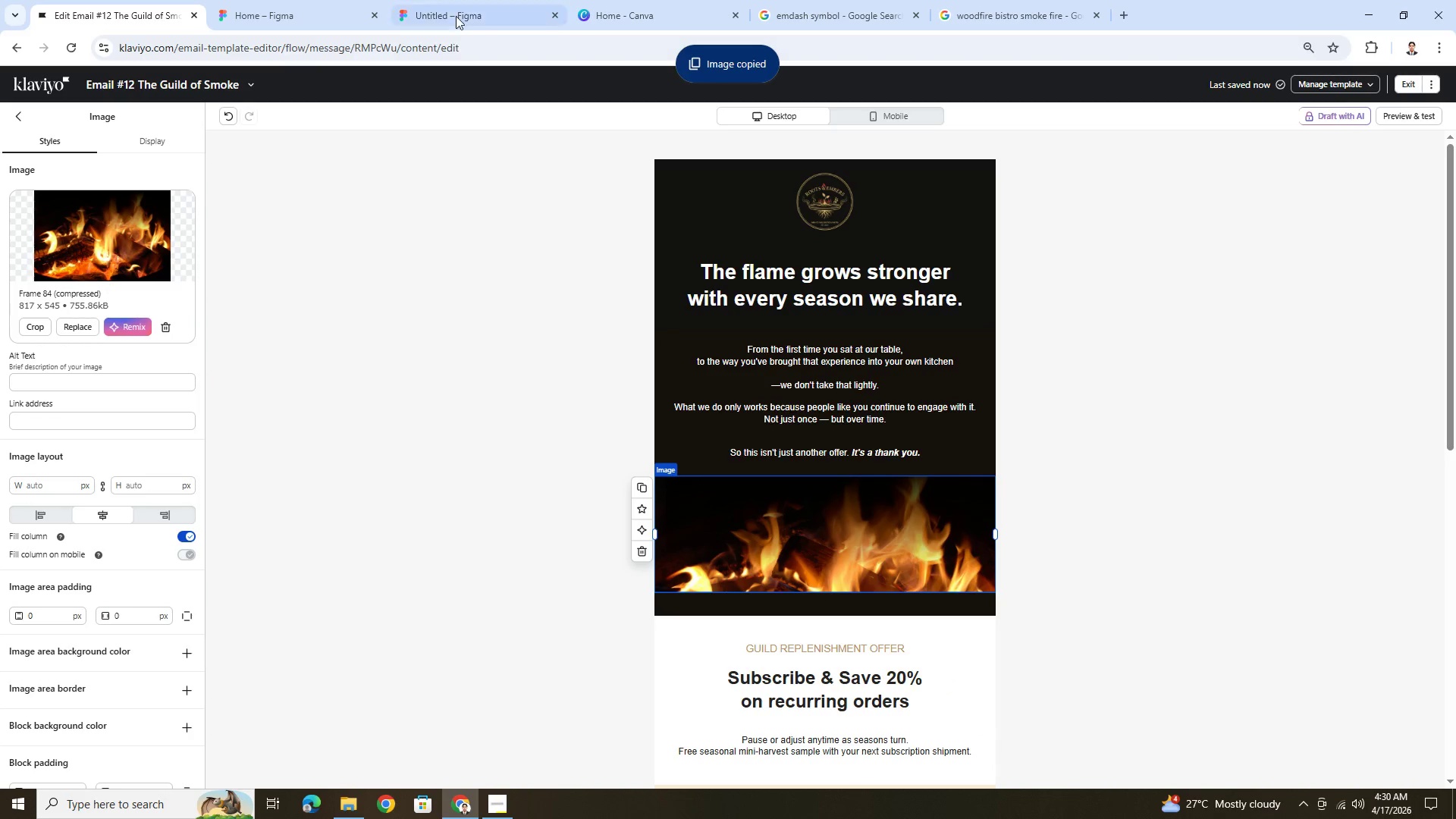 
left_click([457, 12])
 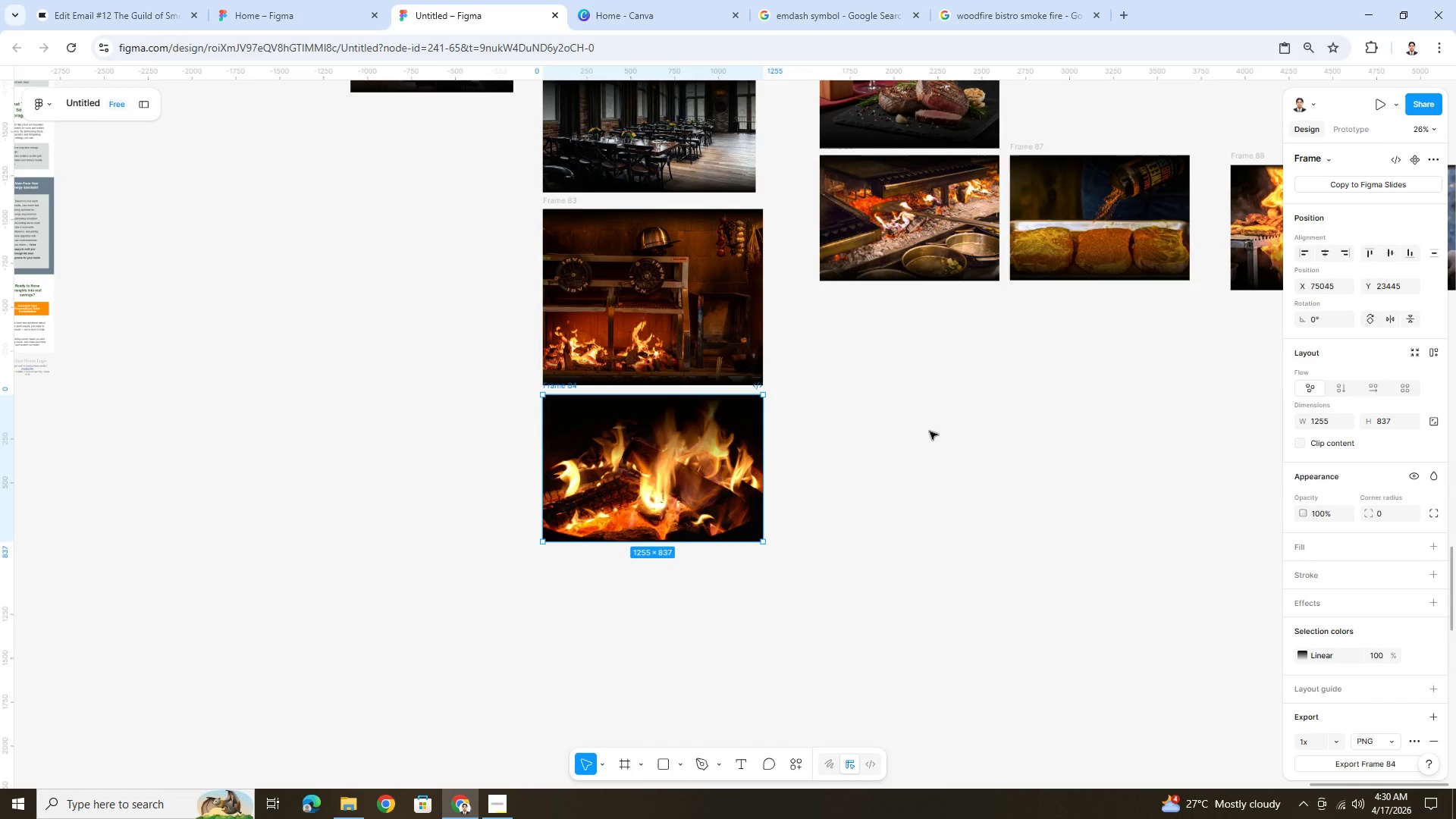 
key(Control+V)
 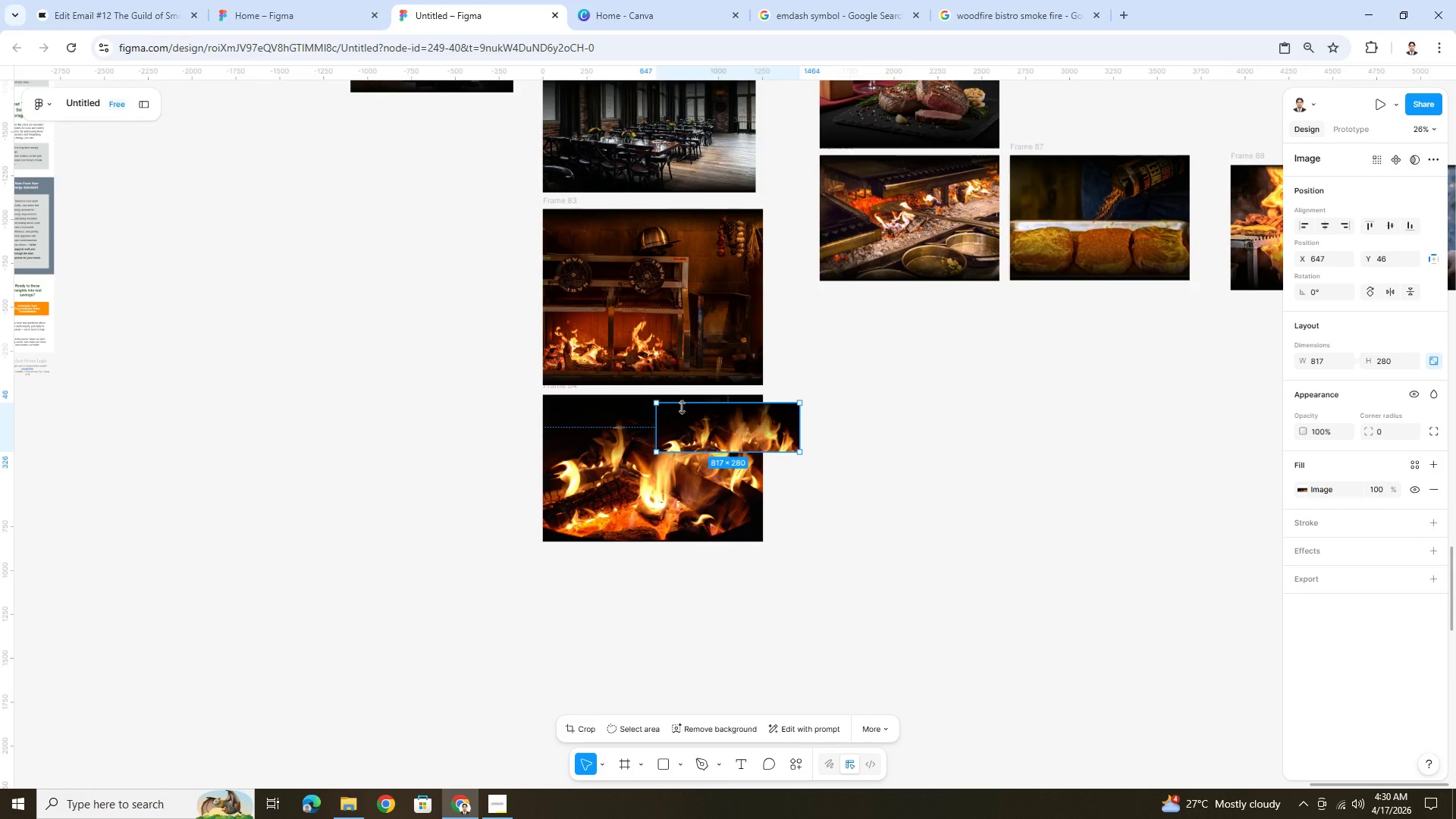 
left_click_drag(start_coordinate=[713, 431], to_coordinate=[860, 449])
 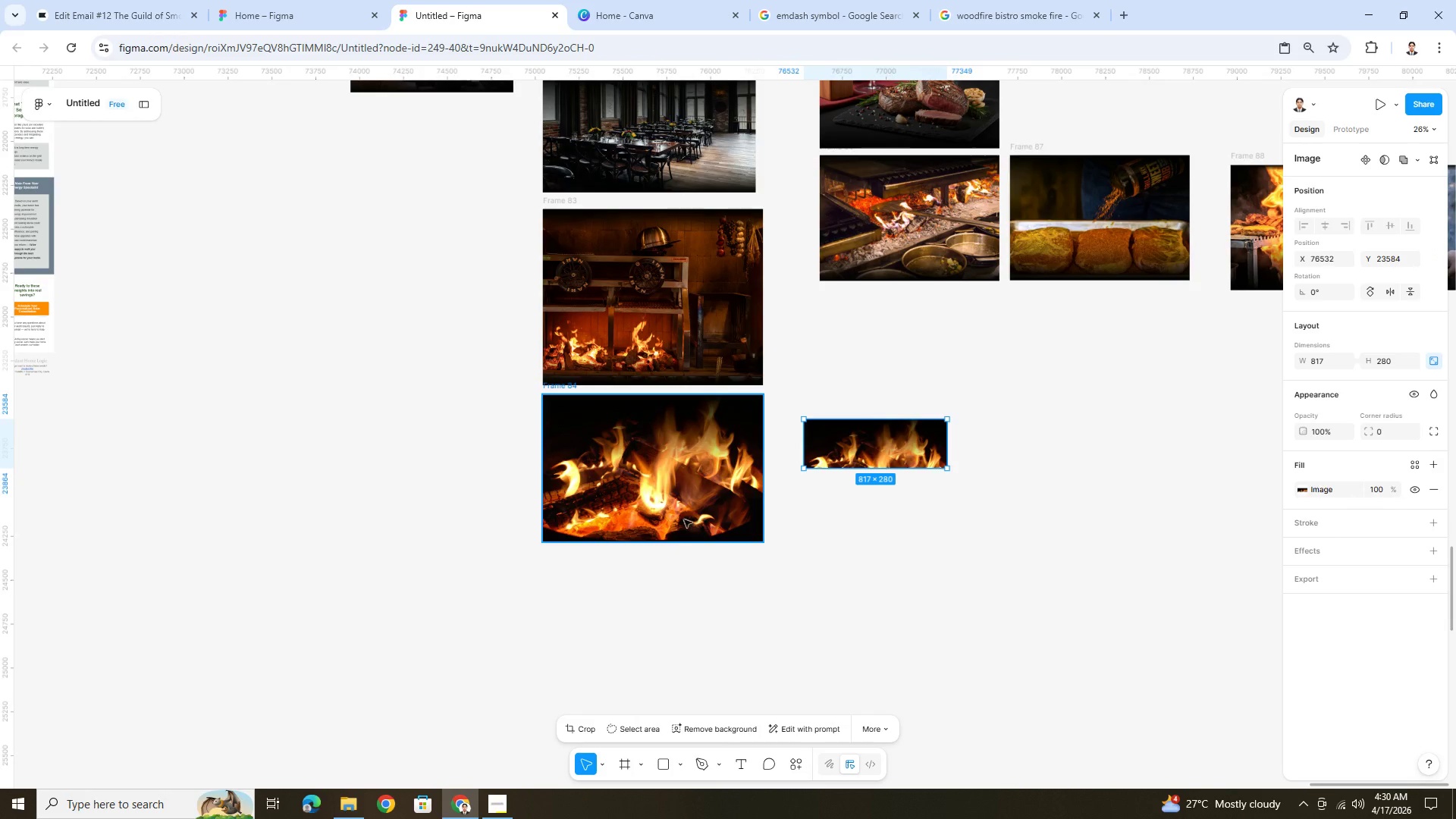 
left_click([684, 519])
 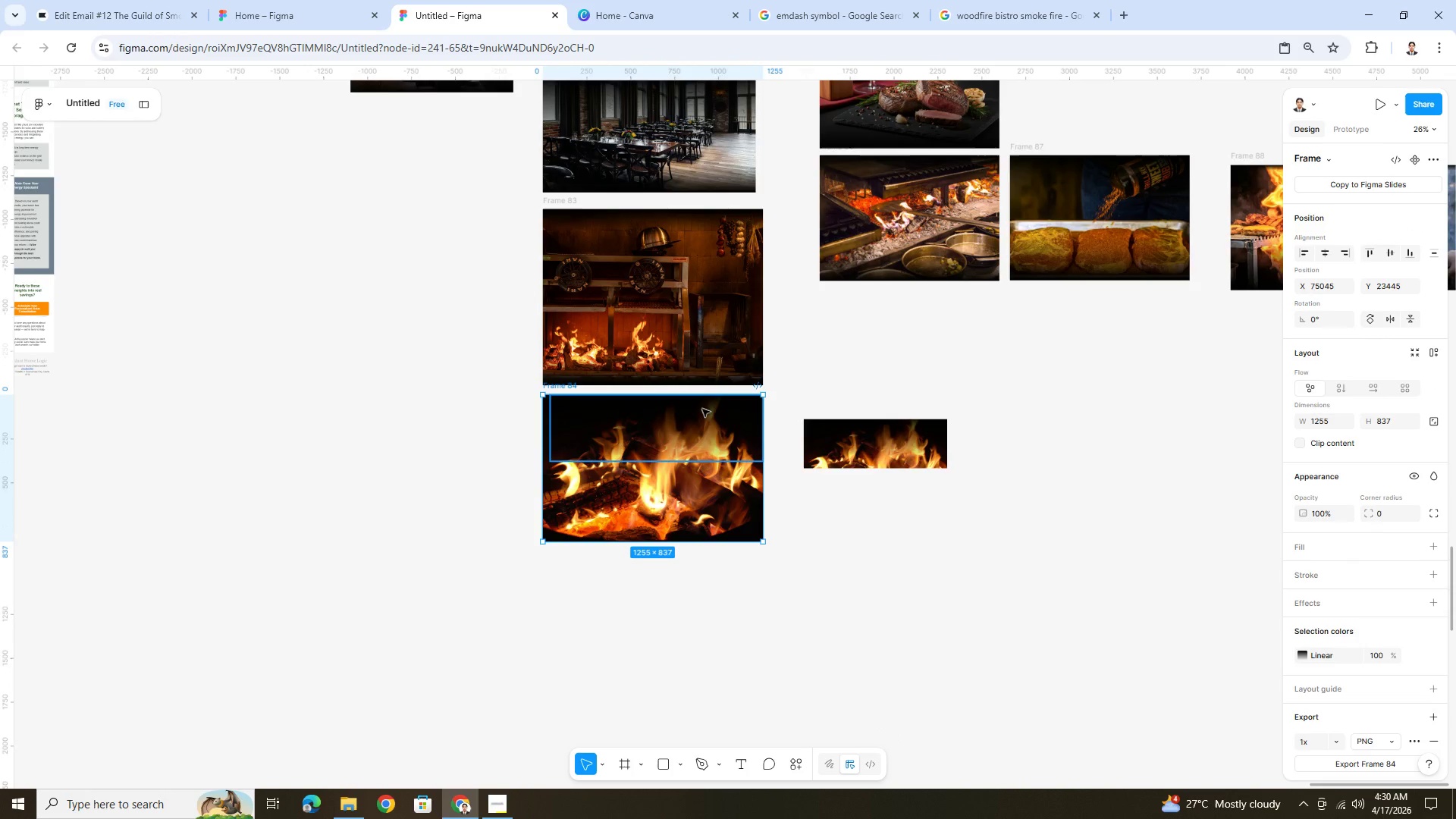 
left_click([702, 409])
 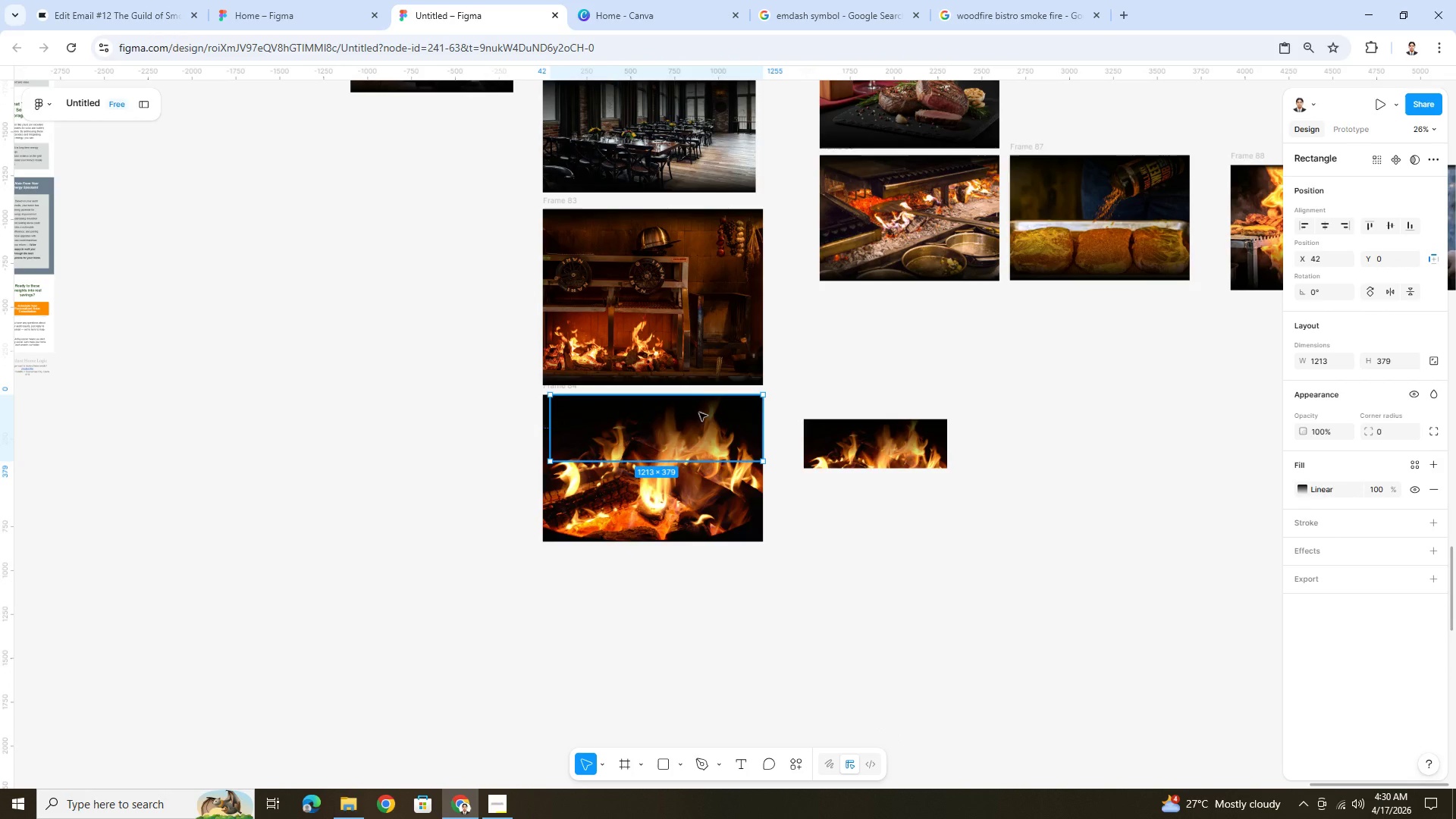 
left_click_drag(start_coordinate=[695, 416], to_coordinate=[686, 418])
 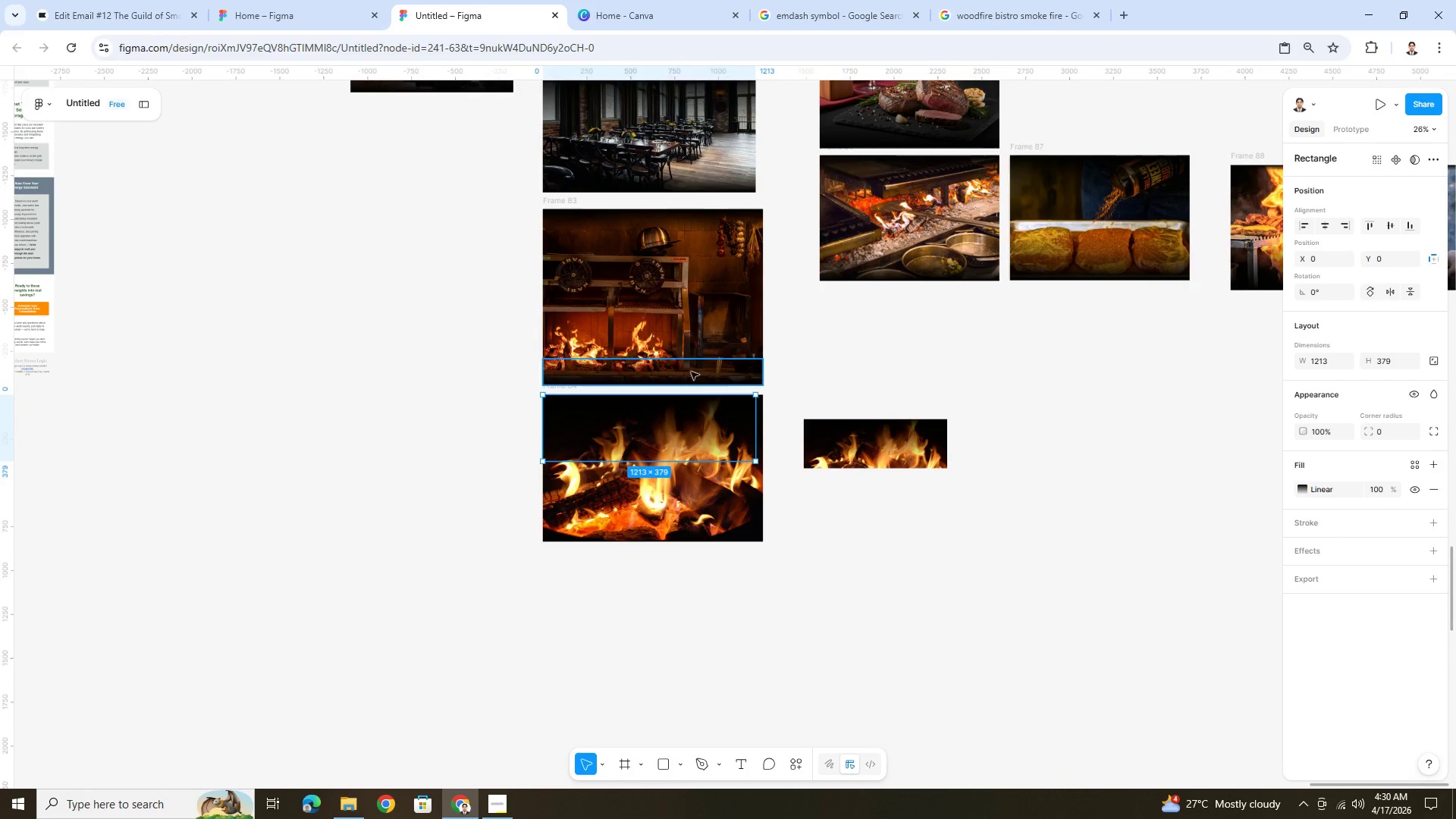 
left_click([692, 368])
 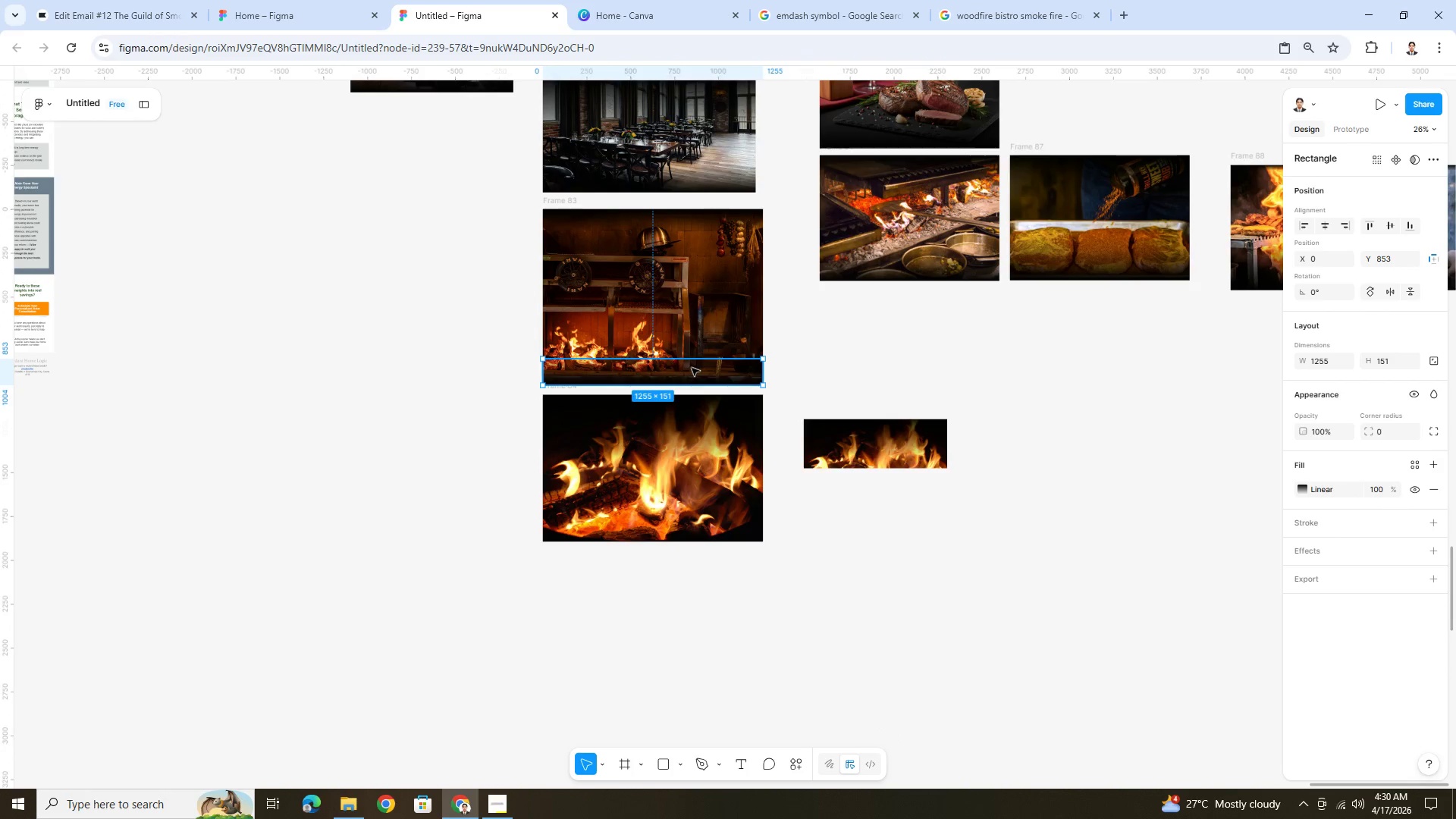 
key(Control+C)
 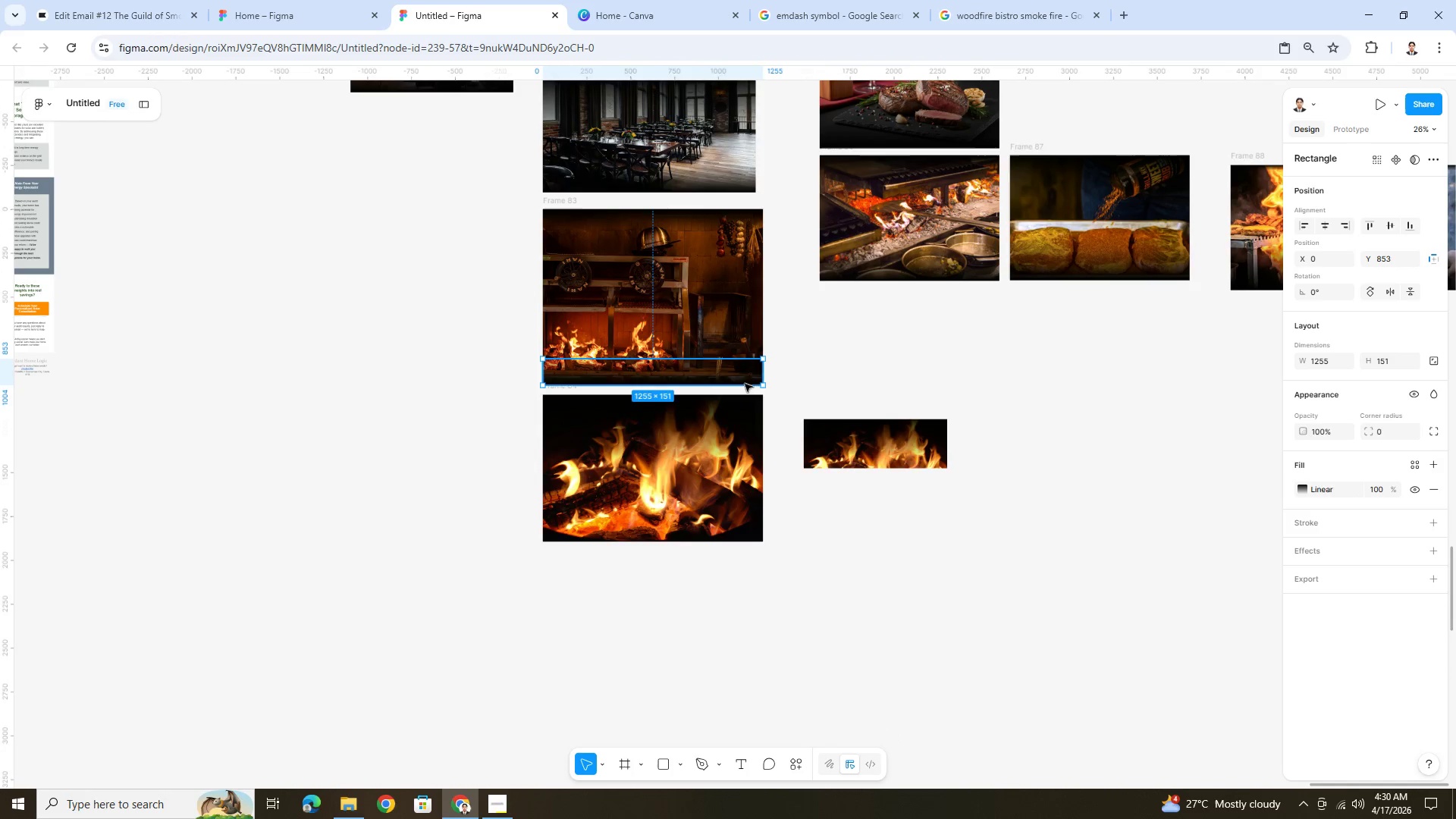 
key(Control+V)
 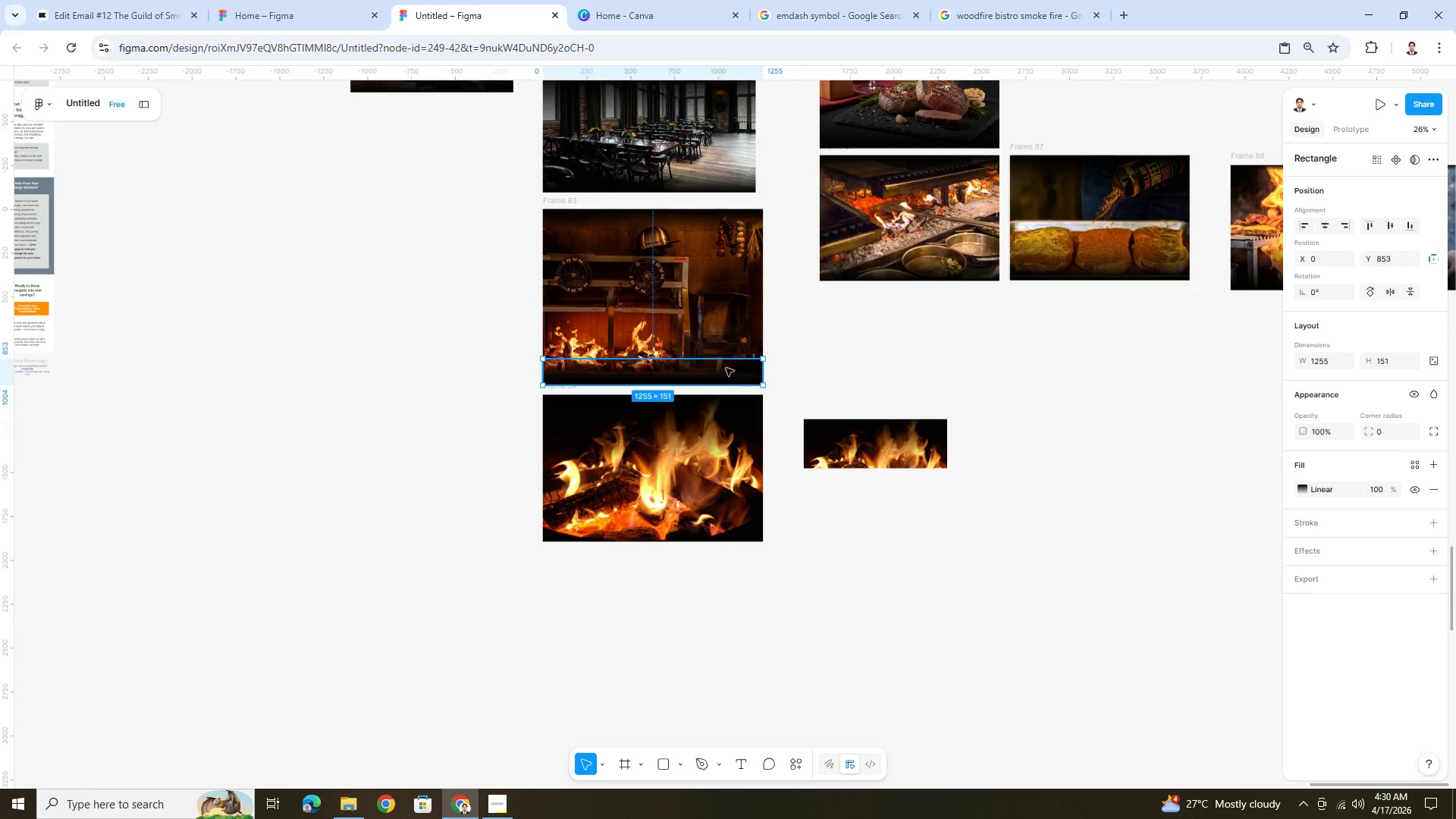 
left_click_drag(start_coordinate=[726, 368], to_coordinate=[988, 450])
 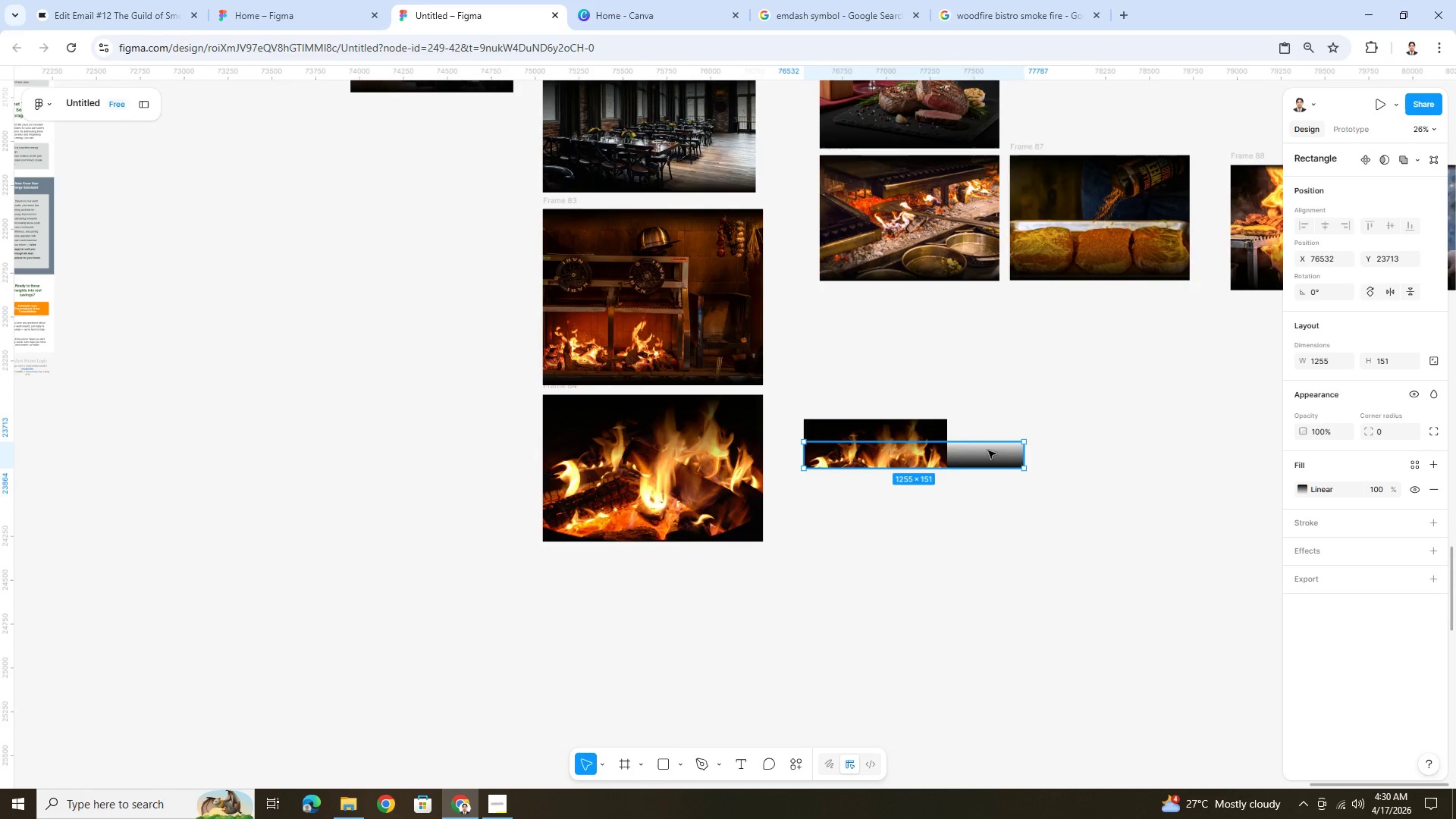 
key(Control+BracketRight)